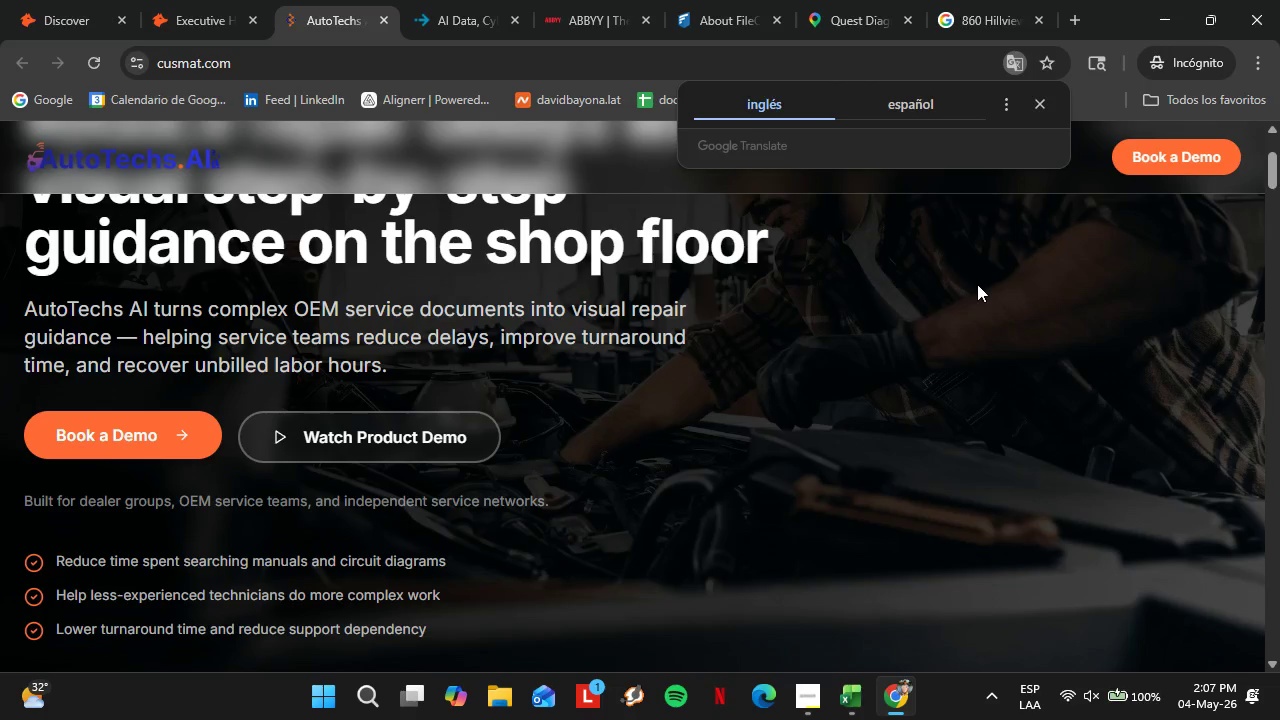 
scroll: coordinate [782, 413], scroll_direction: down, amount: 2.0
 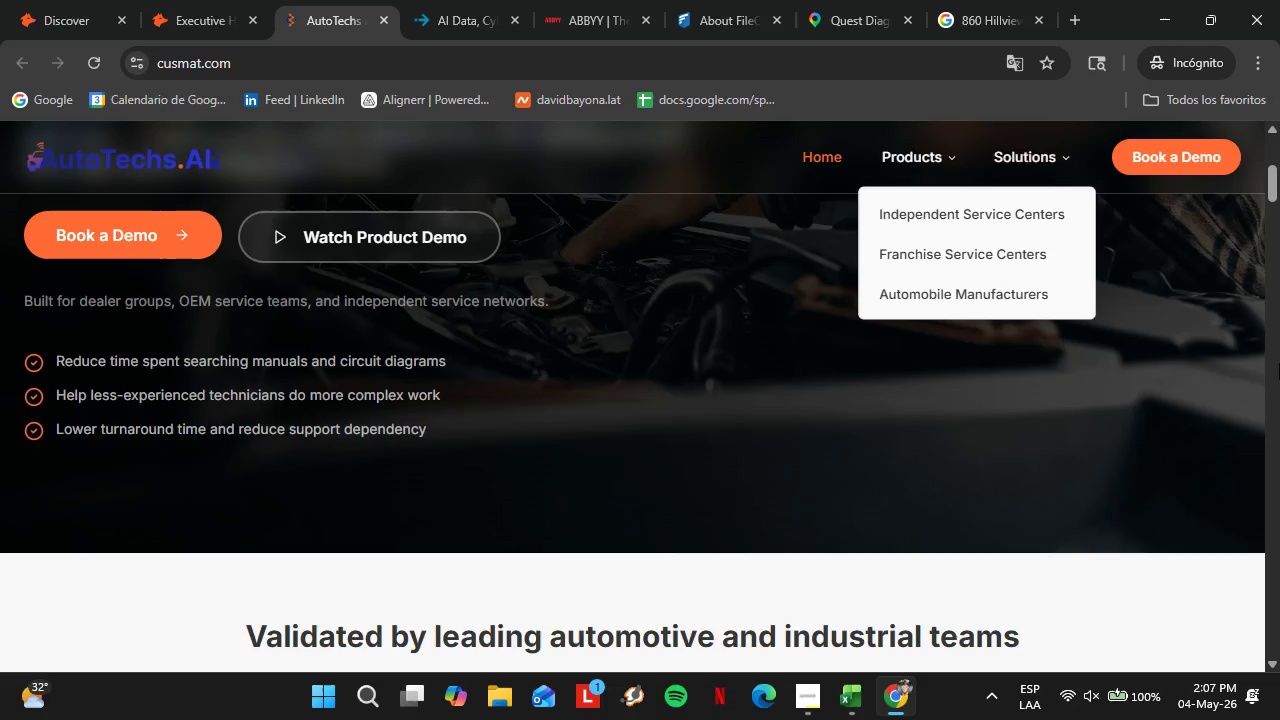 
left_click_drag(start_coordinate=[1279, 201], to_coordinate=[1279, 676])
 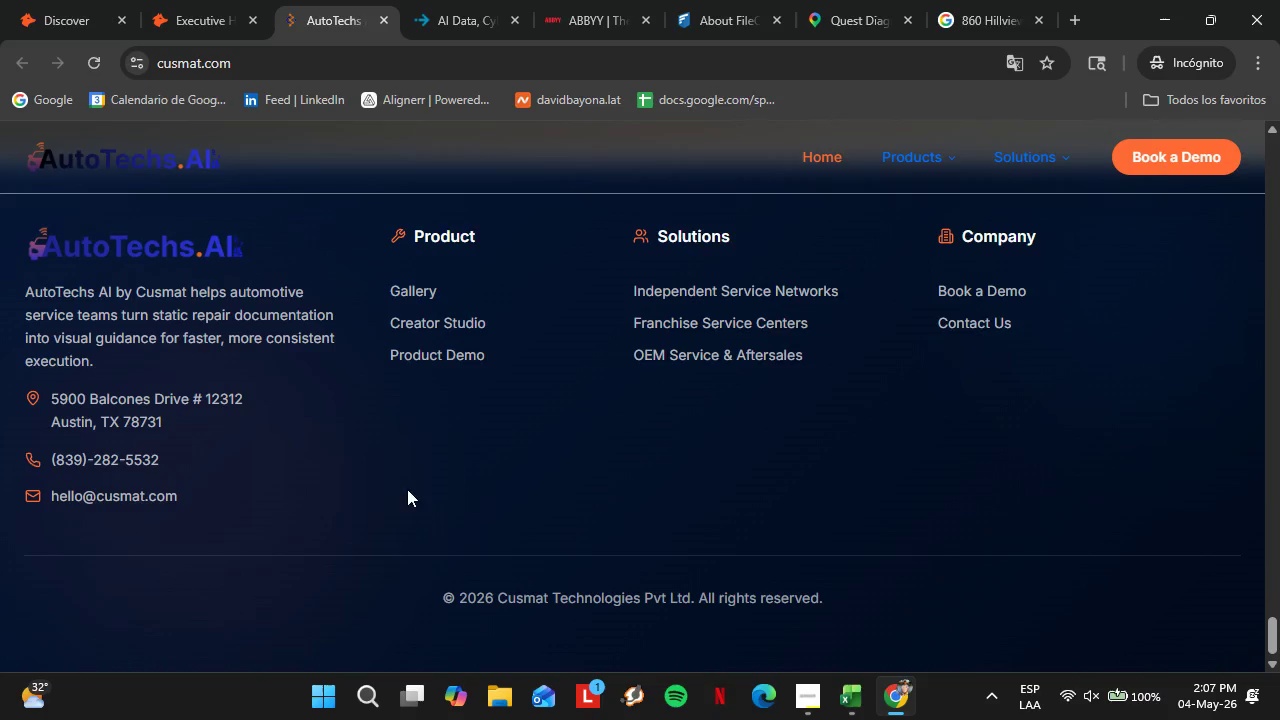 
scroll: coordinate [326, 494], scroll_direction: up, amount: 1.0
 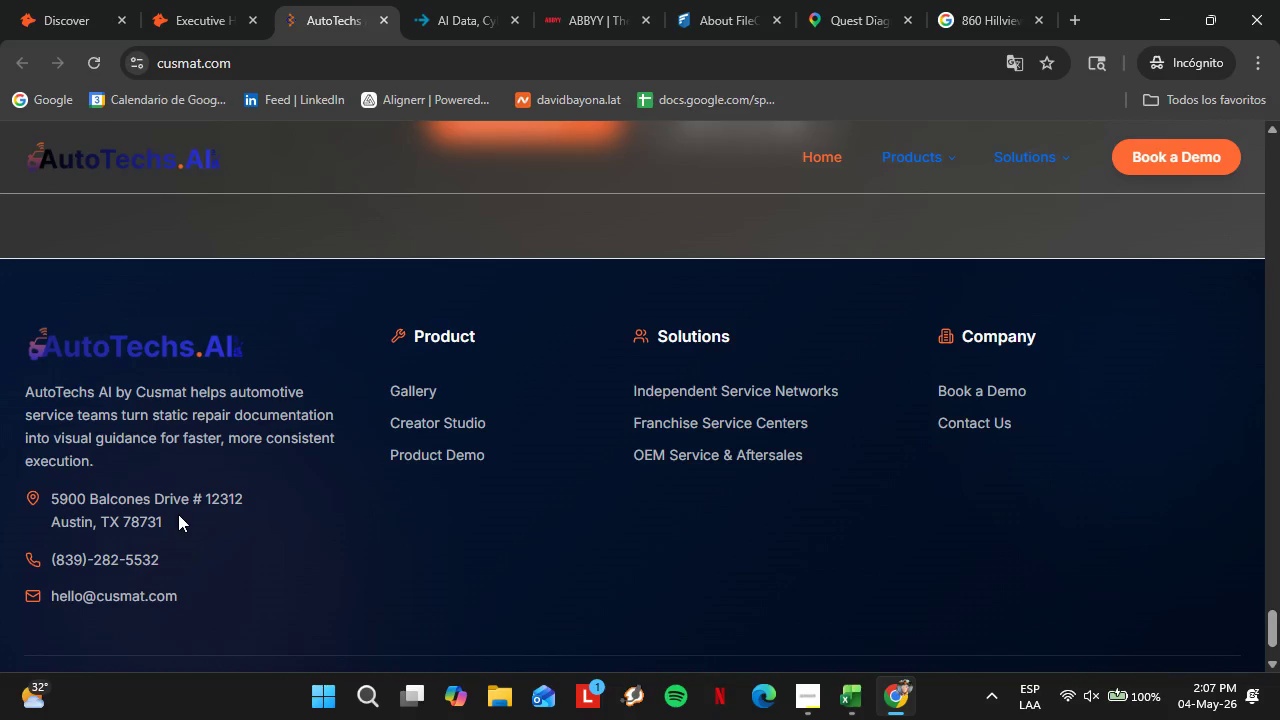 
left_click_drag(start_coordinate=[170, 522], to_coordinate=[52, 506])
 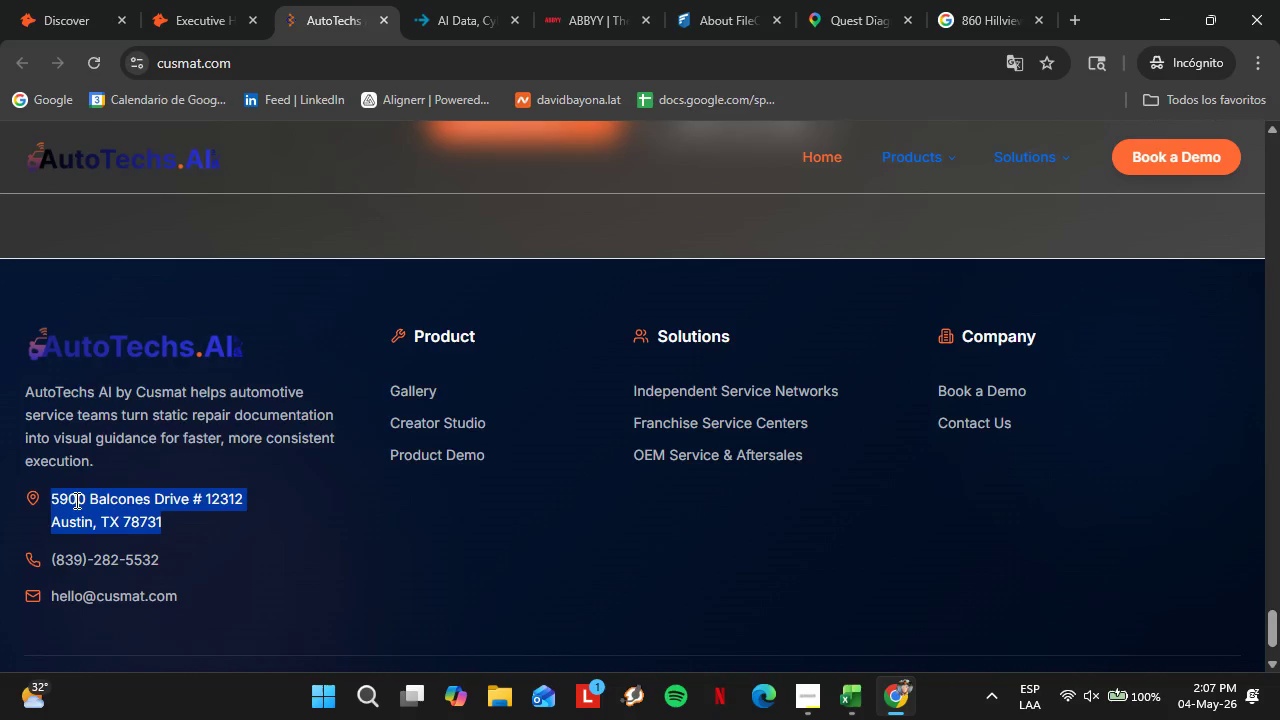 
right_click([75, 500])
 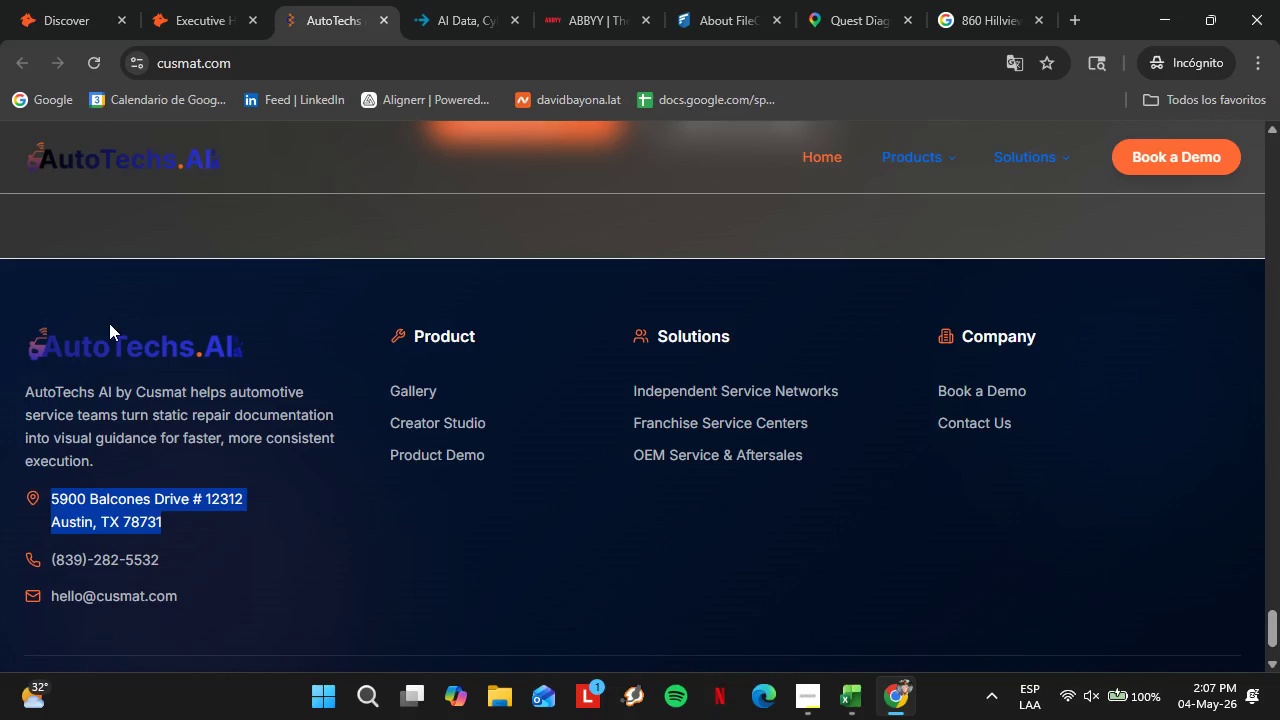 
left_click([496, 0])
 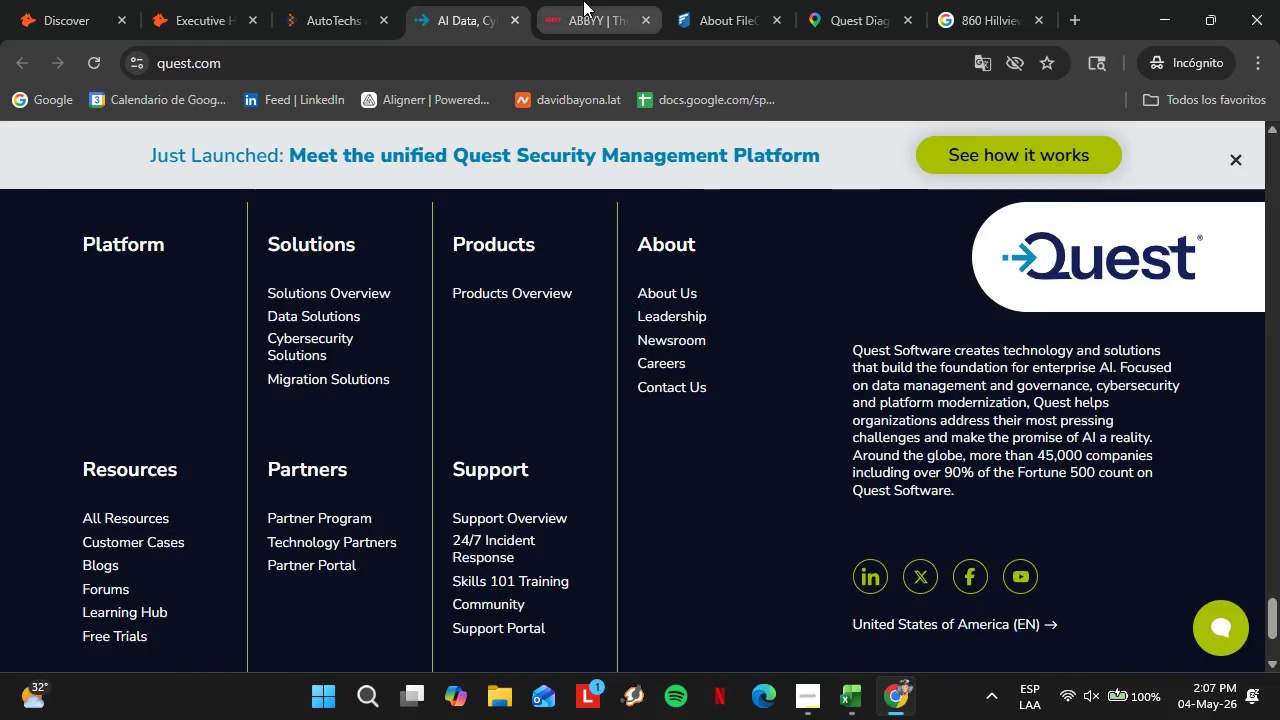 
left_click([583, 0])
 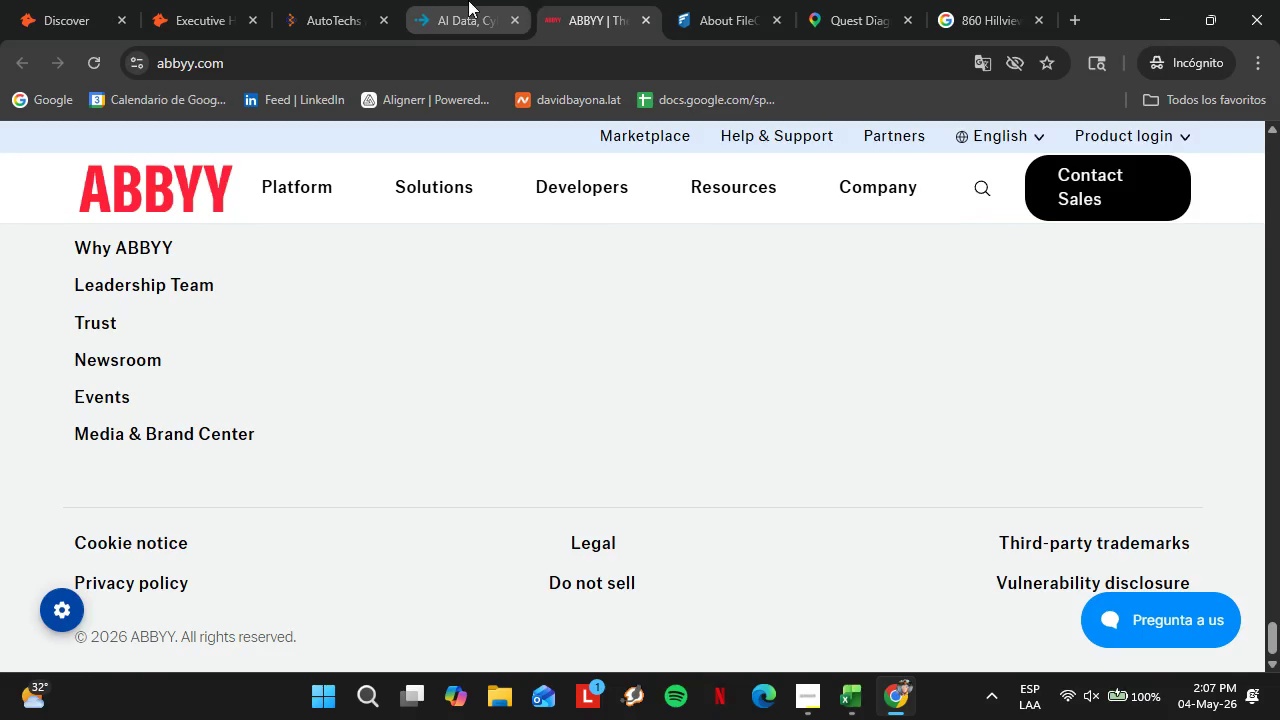 
left_click([453, 0])
 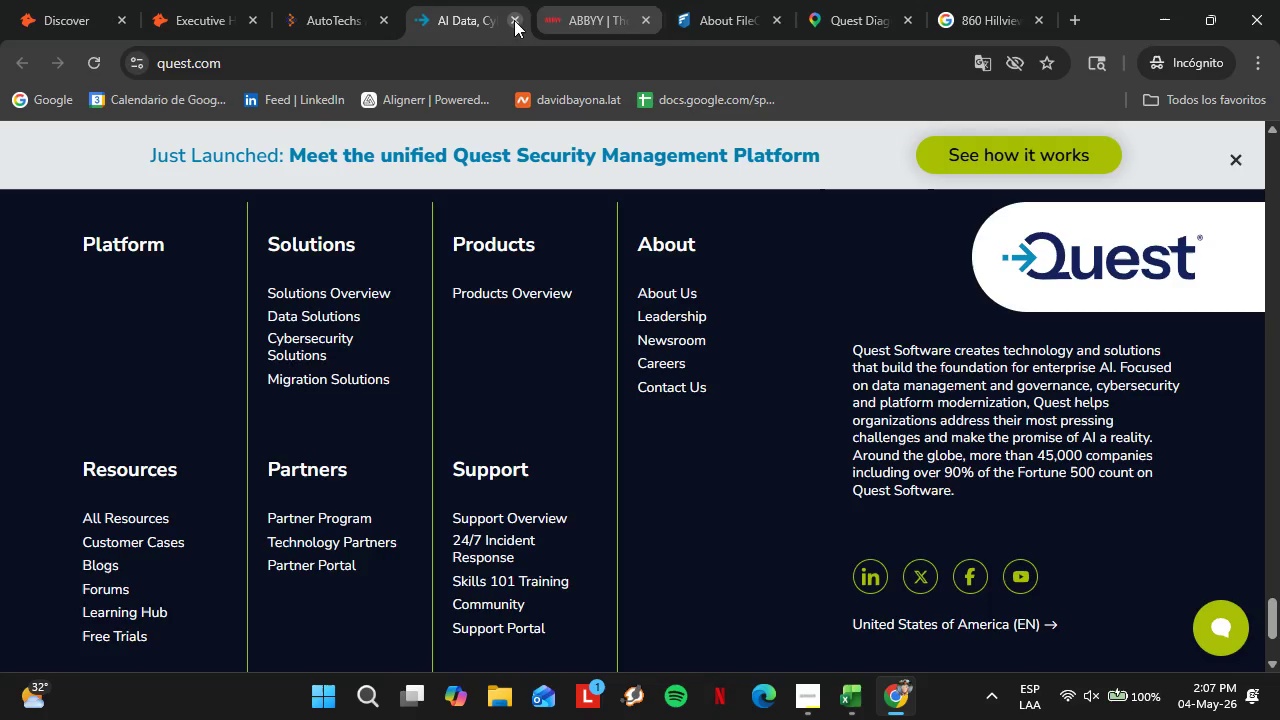 
left_click([517, 21])
 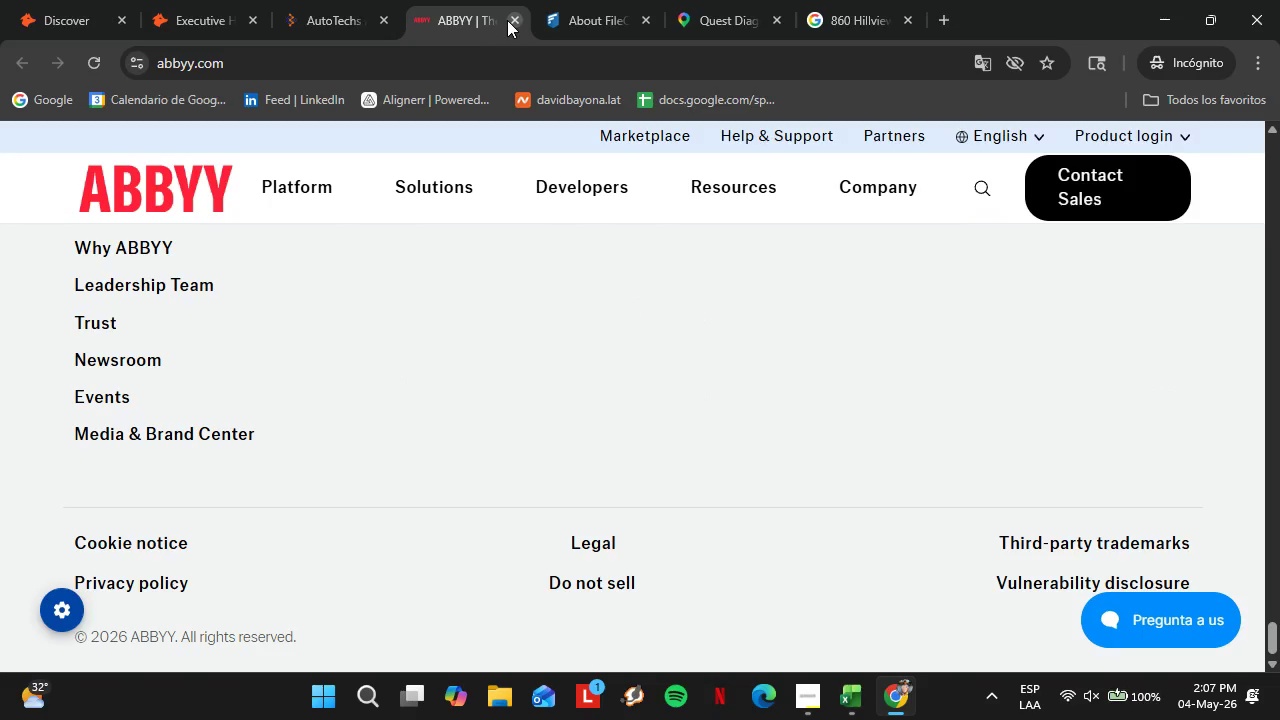 
left_click([508, 20])
 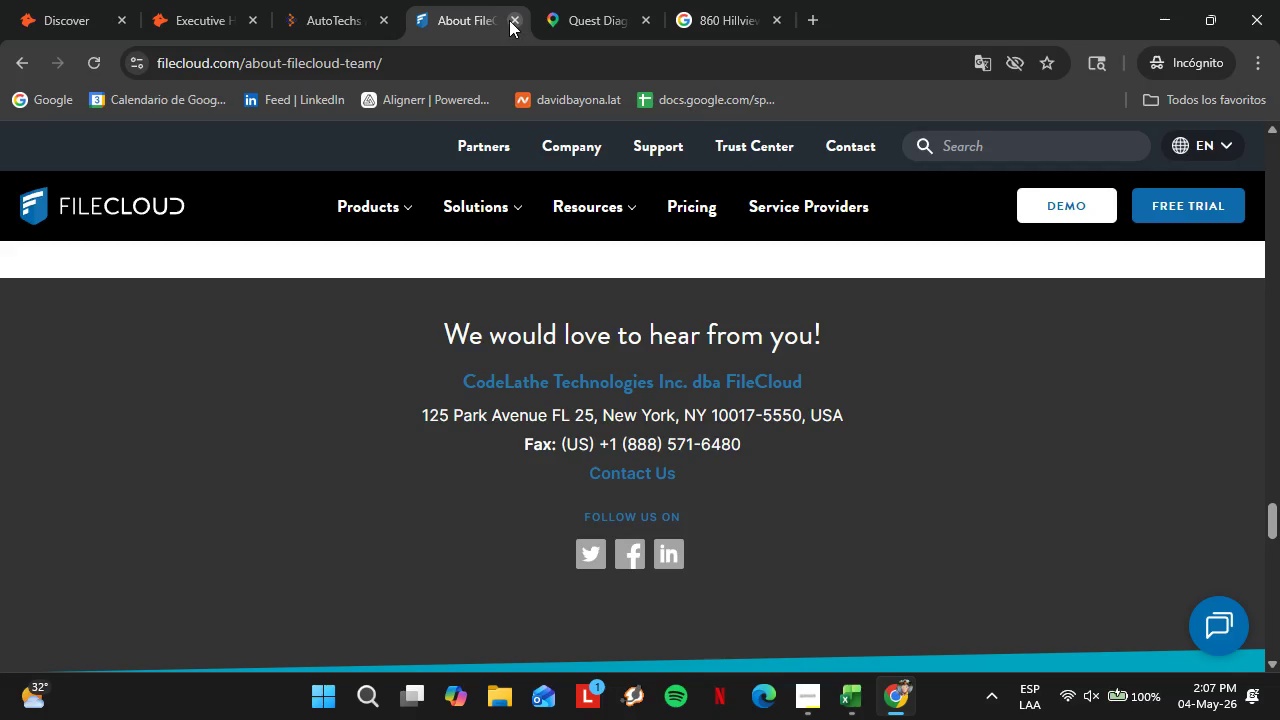 
left_click([509, 20])
 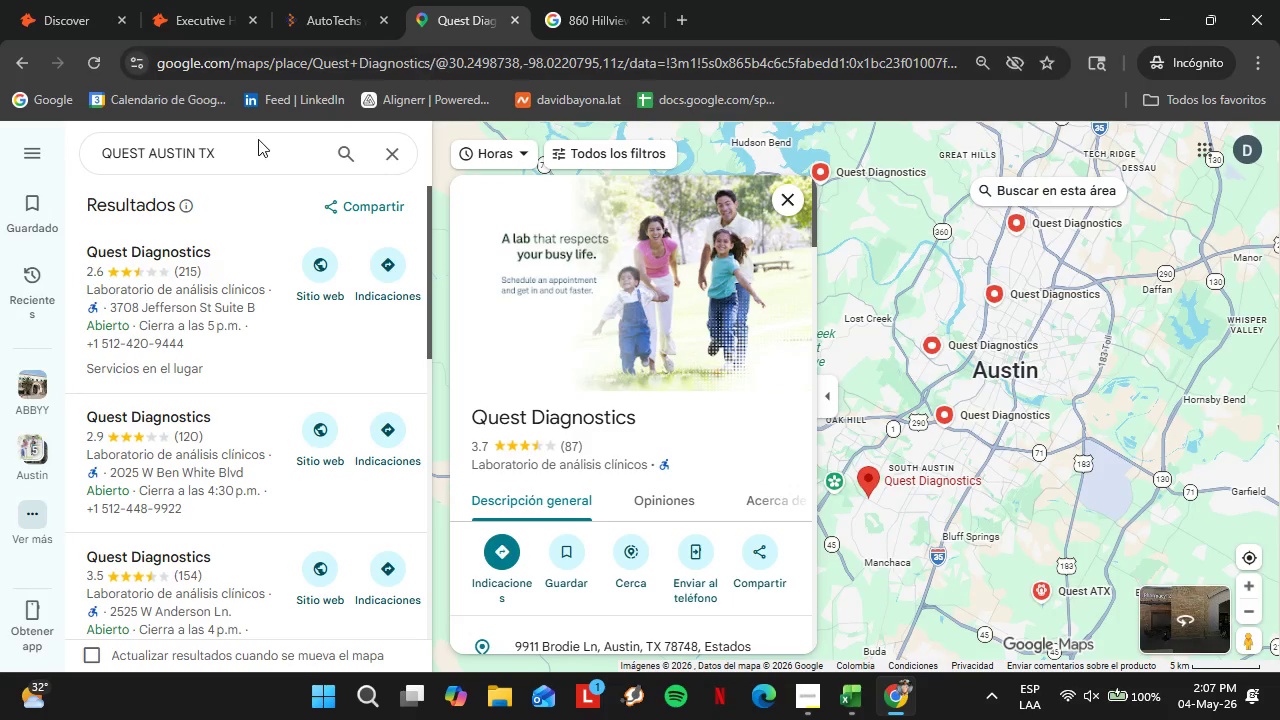 
left_click_drag(start_coordinate=[247, 140], to_coordinate=[158, 159])
 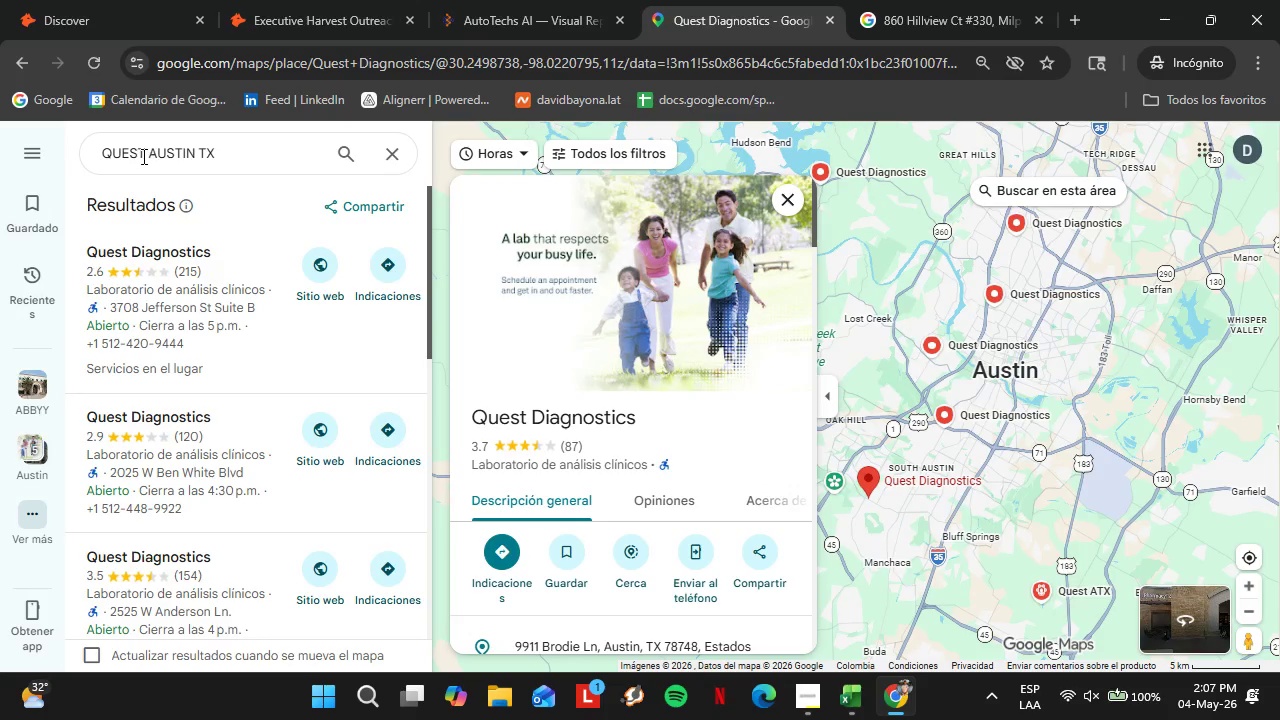 
left_click_drag(start_coordinate=[142, 156], to_coordinate=[104, 157])
 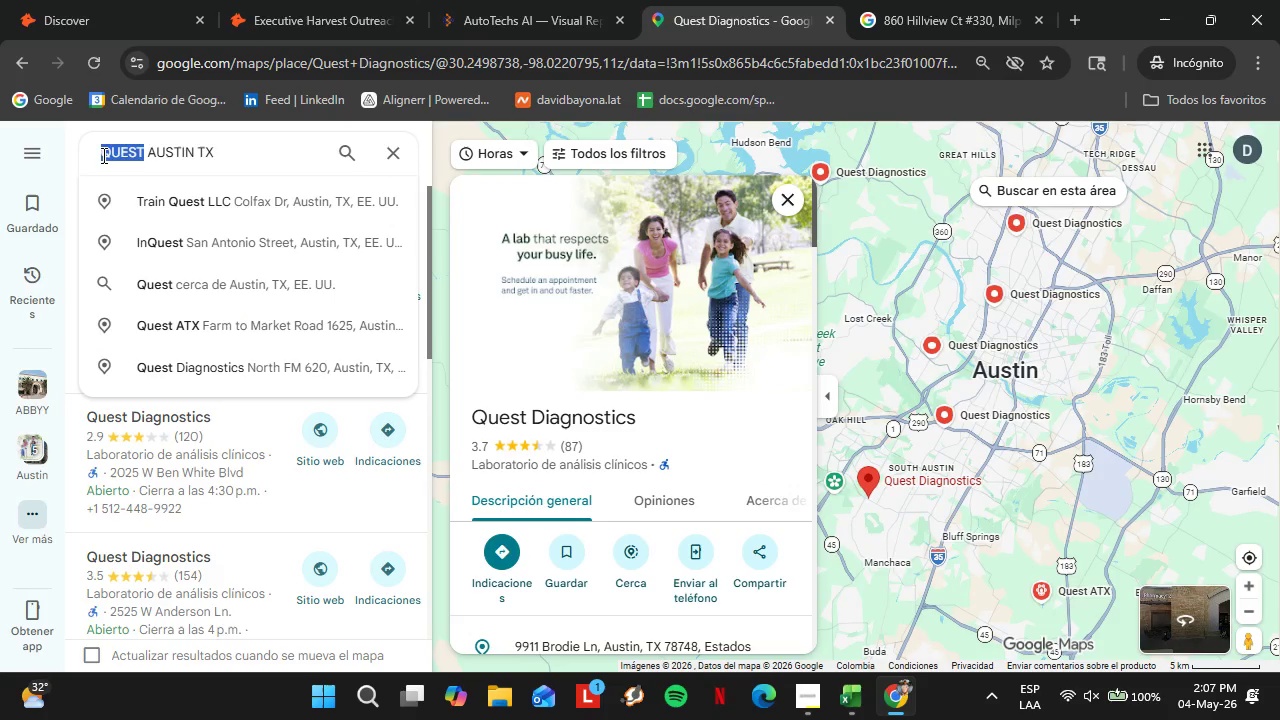 
key(Control+V)
 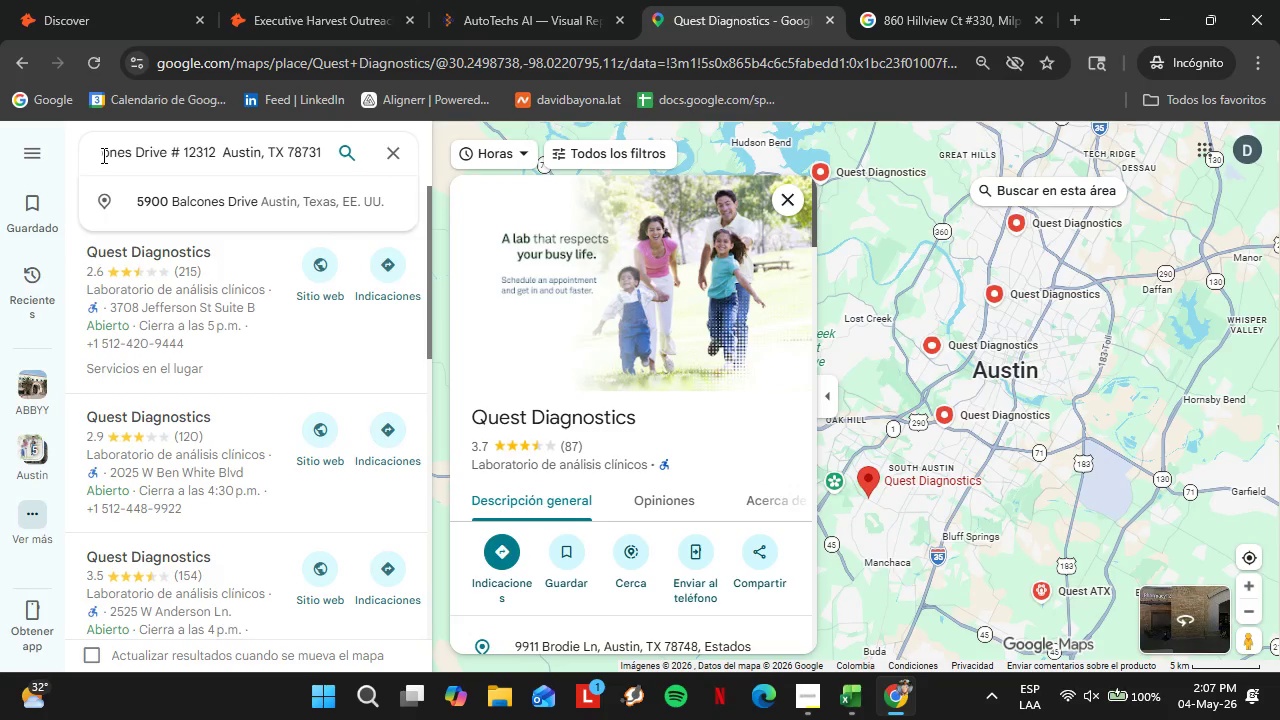 
key(Enter)
 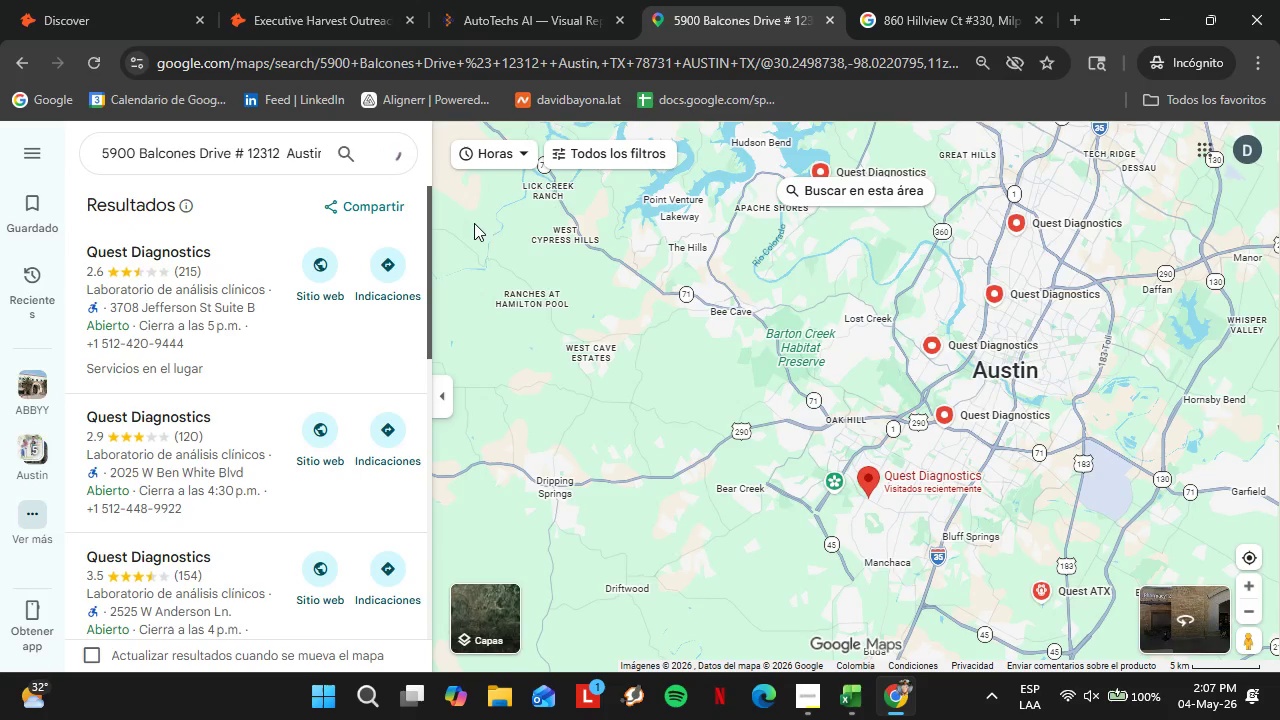 
mouse_move([493, 250])
 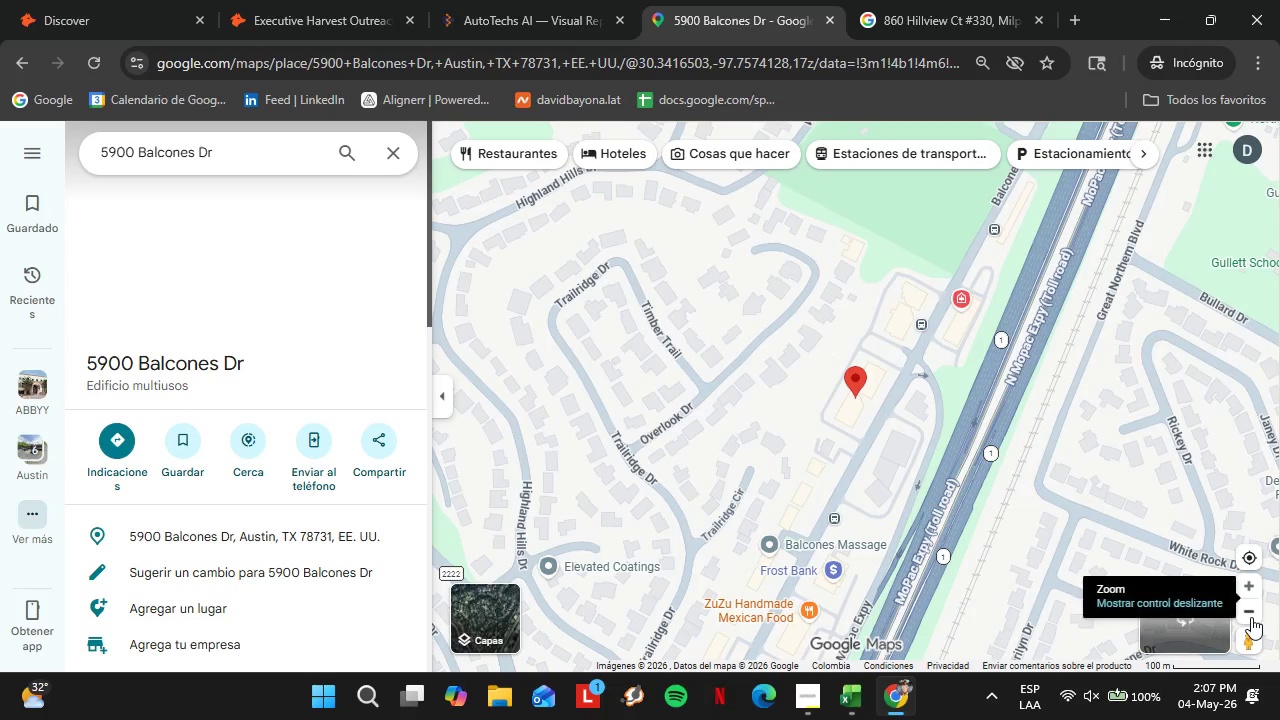 
left_click([1251, 617])
 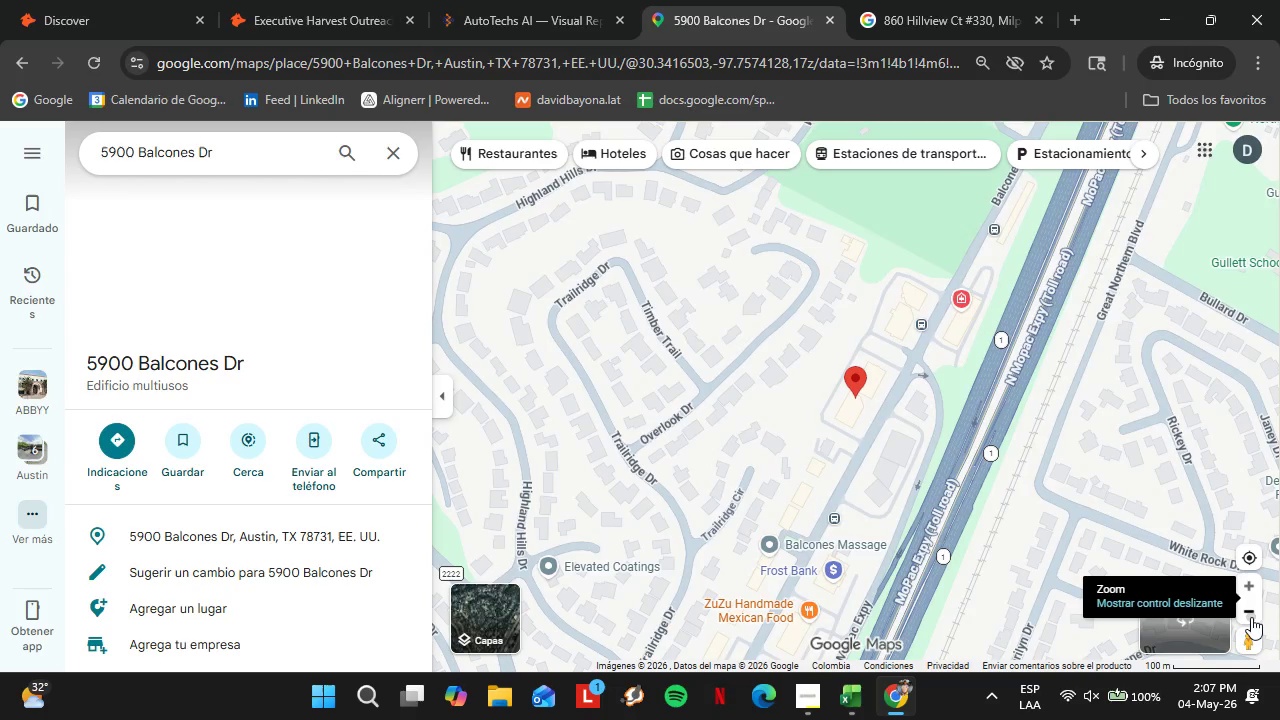 
left_click([1251, 617])
 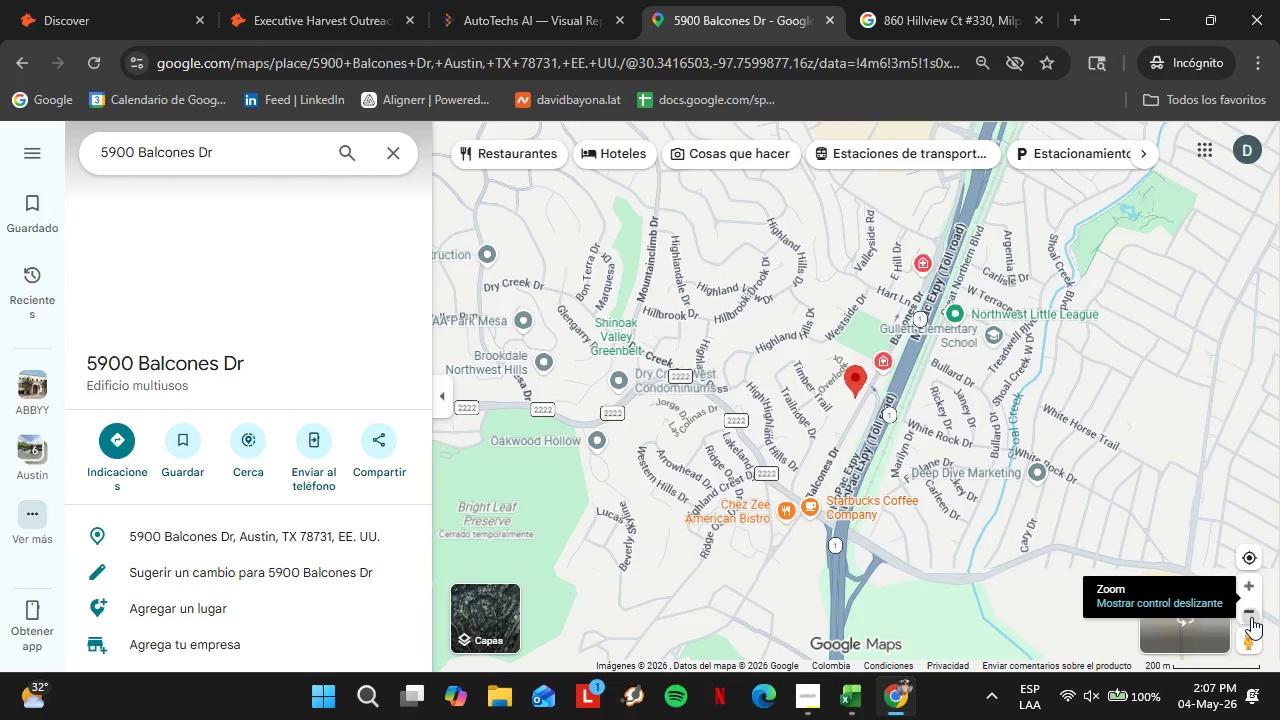 
left_click([1251, 617])
 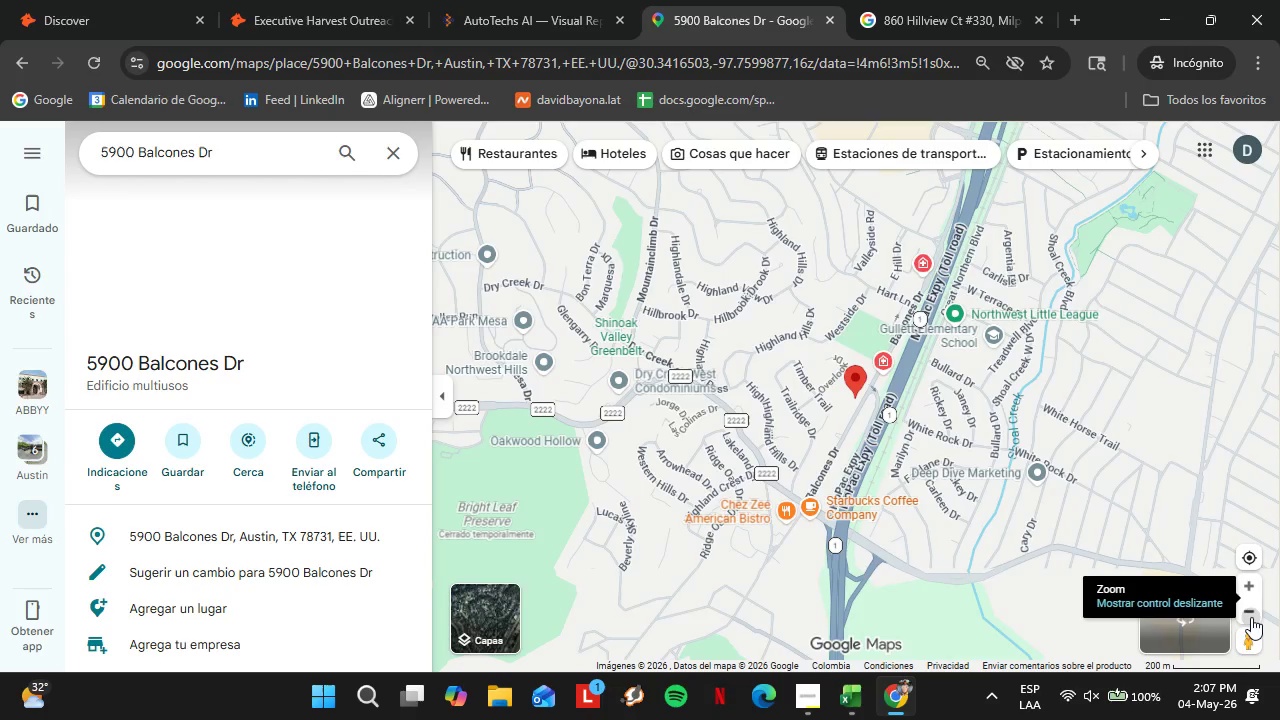 
left_click([1251, 617])
 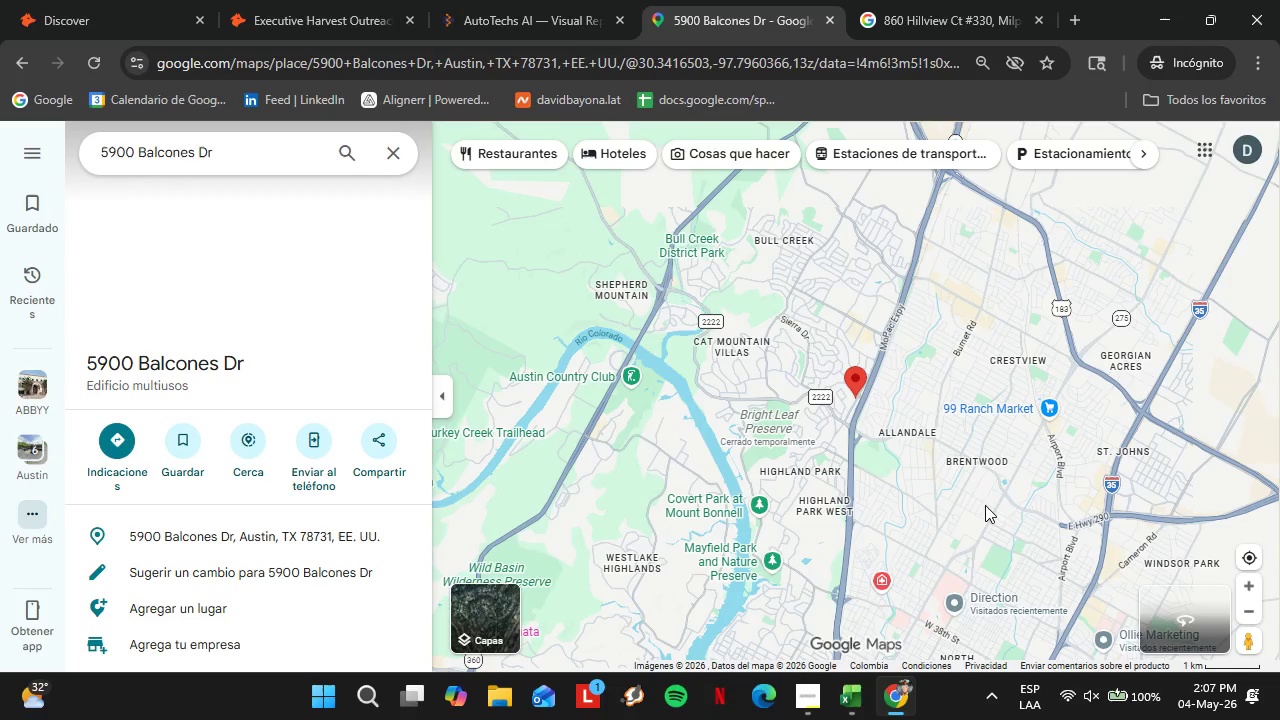 
left_click_drag(start_coordinate=[934, 493], to_coordinate=[893, 412])
 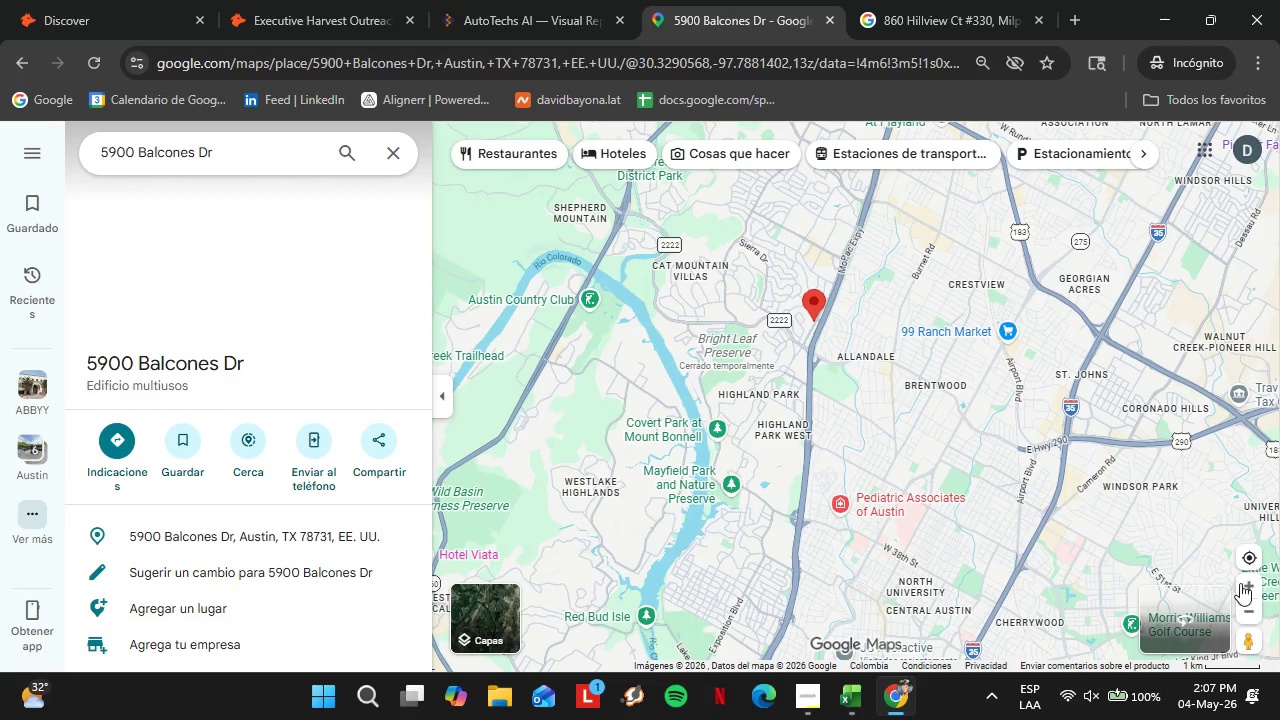 
left_click([1247, 585])
 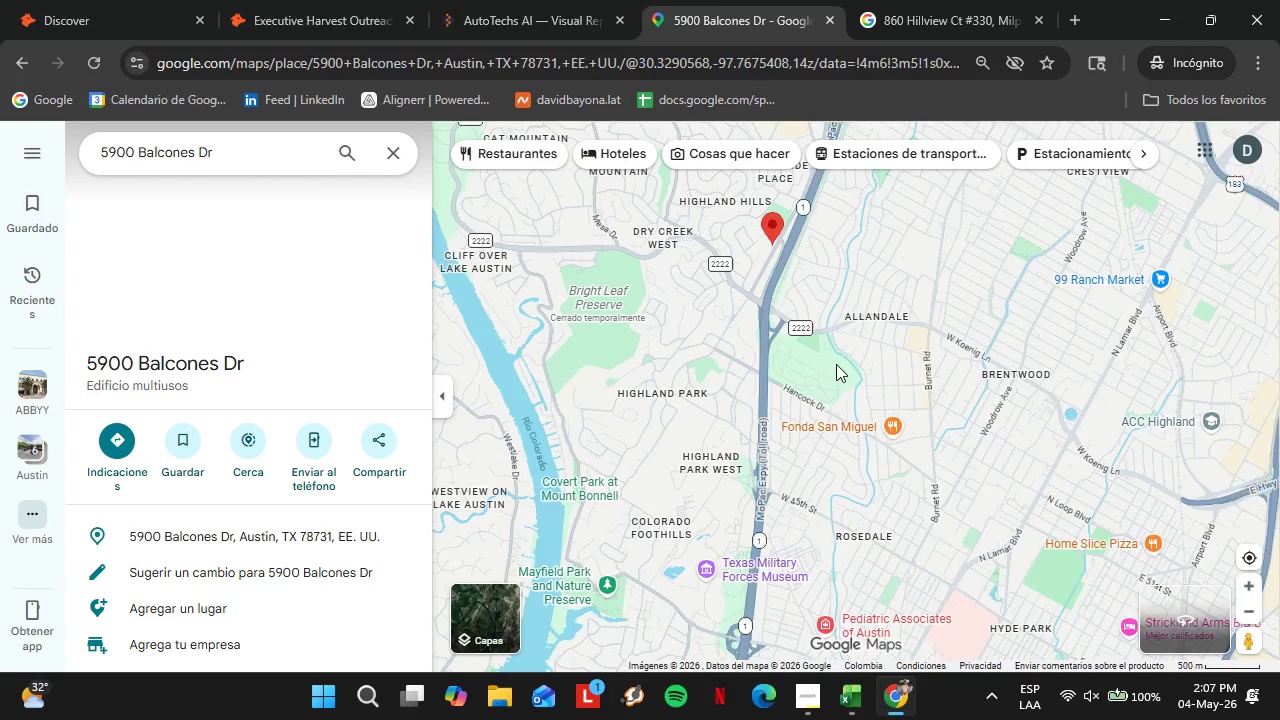 
left_click_drag(start_coordinate=[786, 346], to_coordinate=[861, 471])
 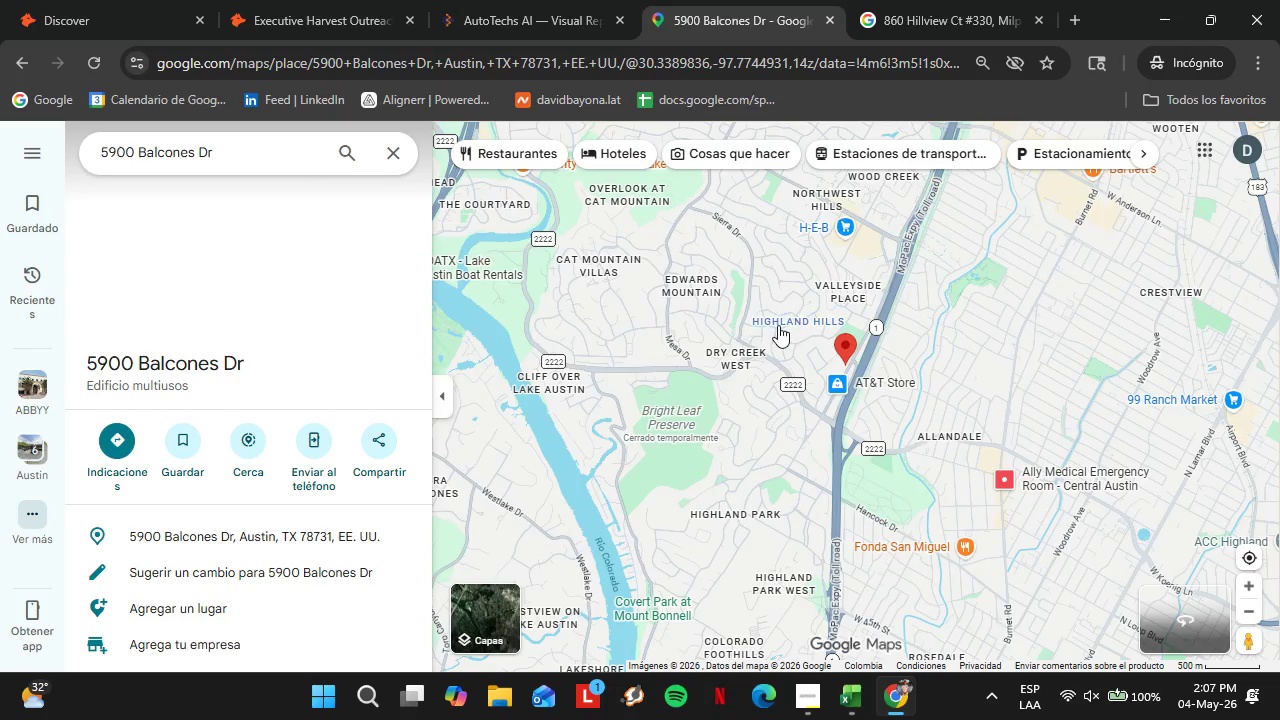 
left_click([778, 325])
 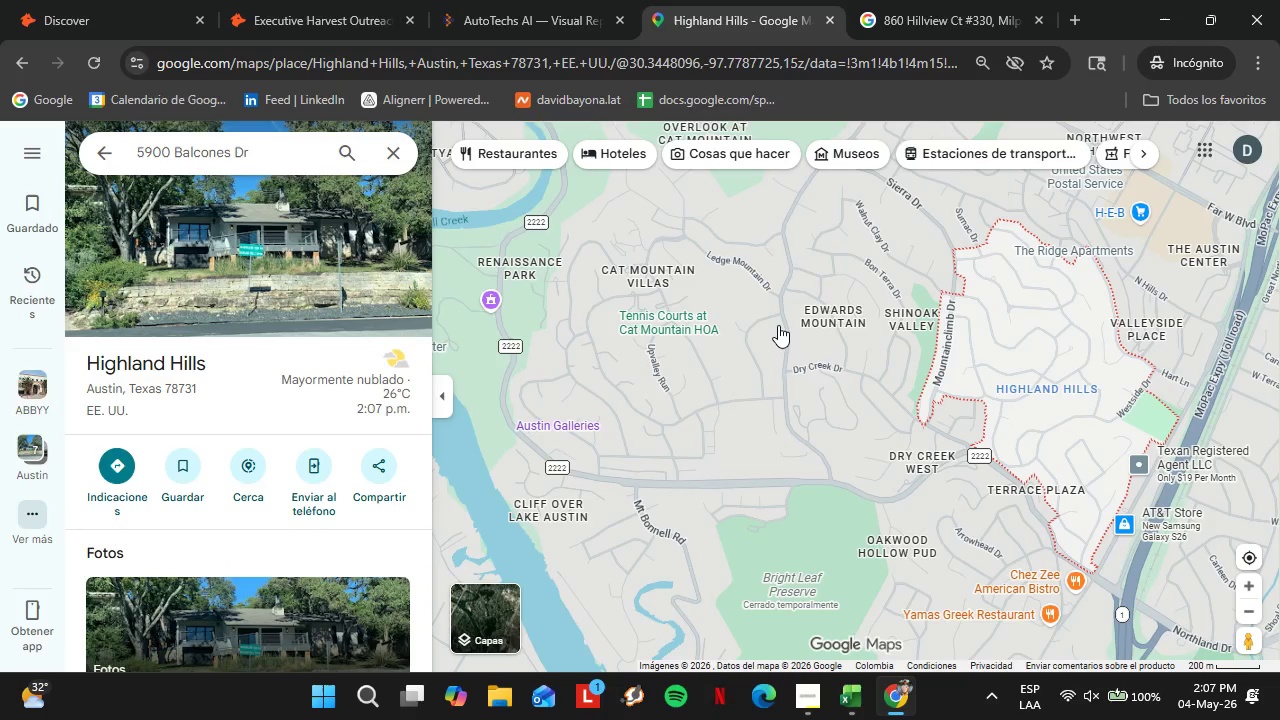 
scroll: coordinate [205, 387], scroll_direction: down, amount: 7.0
 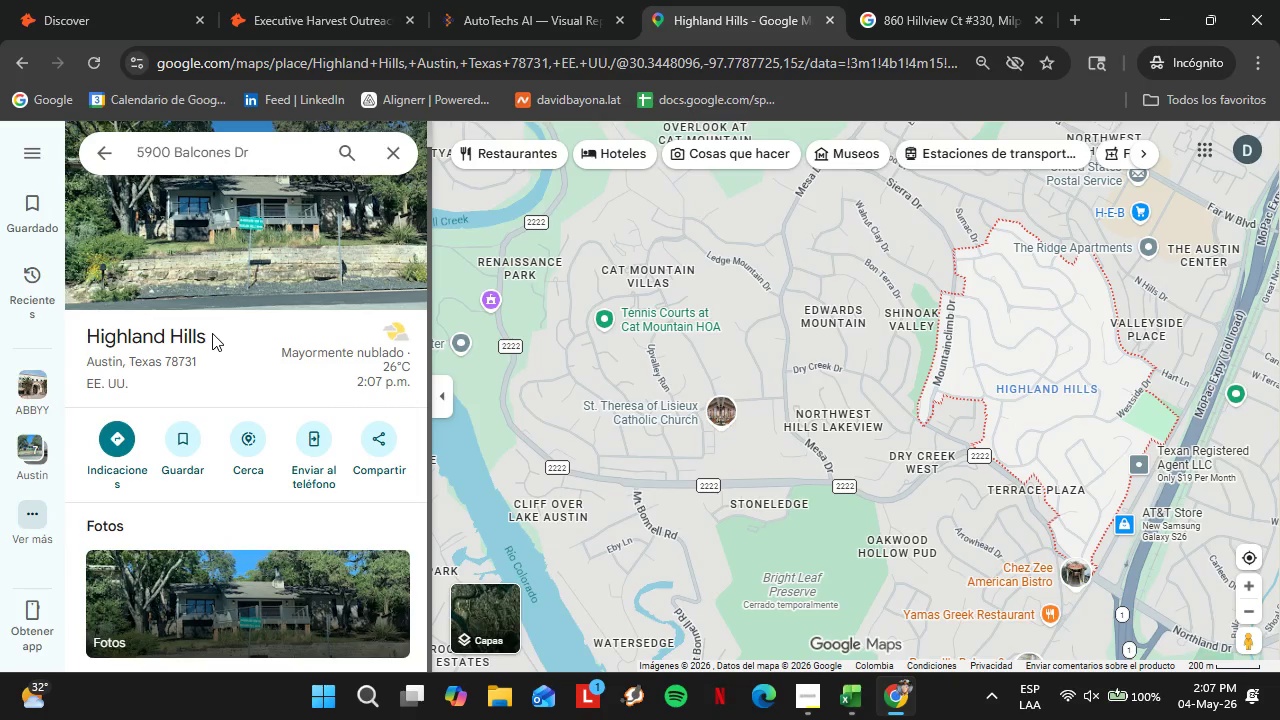 
left_click_drag(start_coordinate=[212, 333], to_coordinate=[86, 328])
 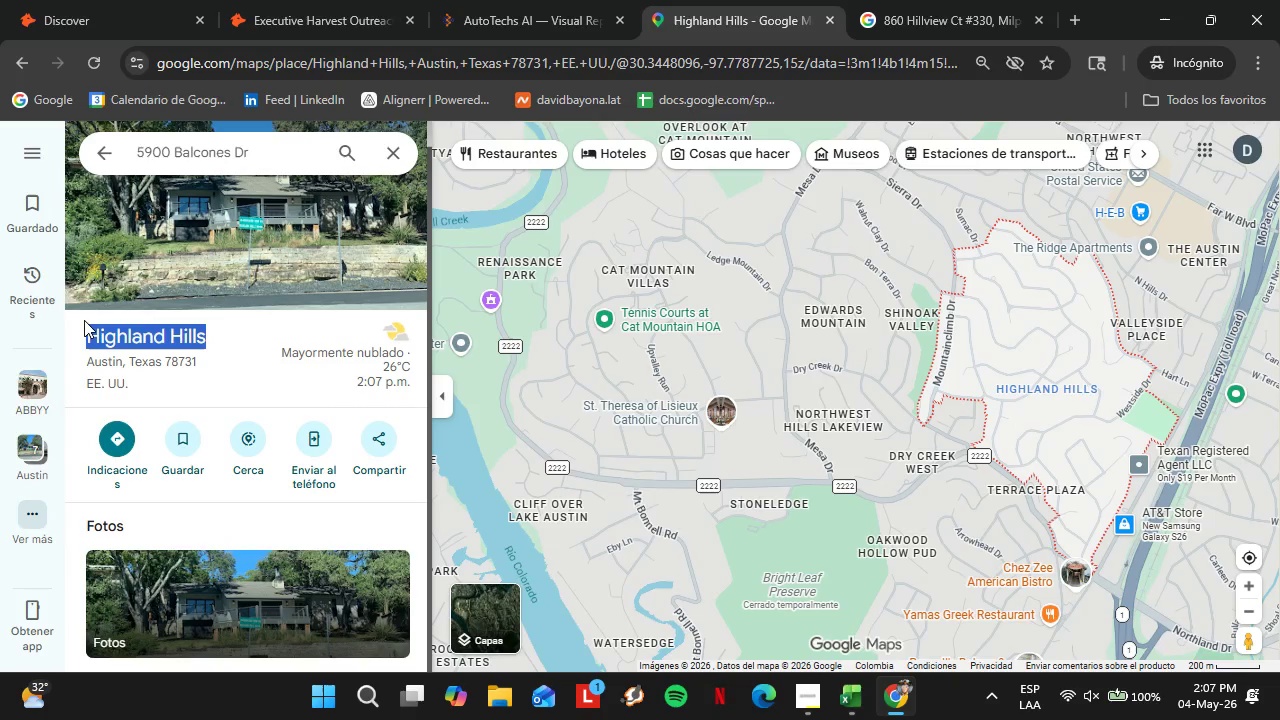 
key(Control+C)
 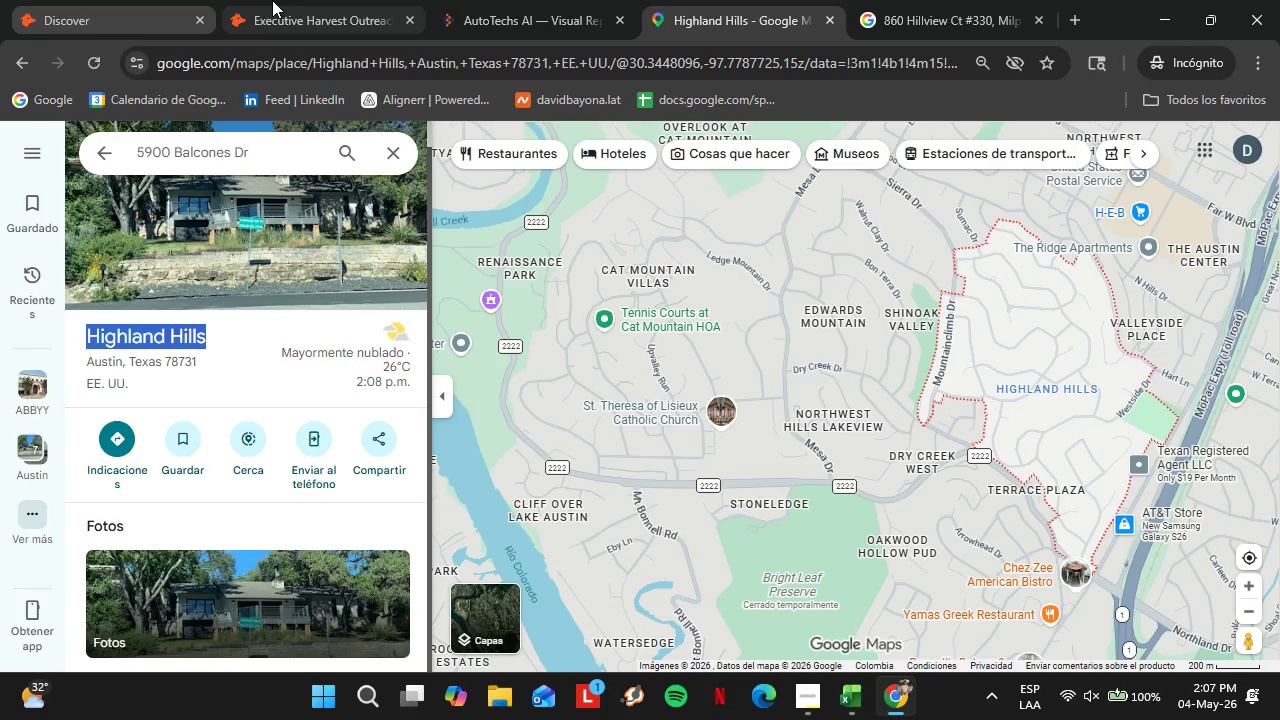 
left_click([275, 0])
 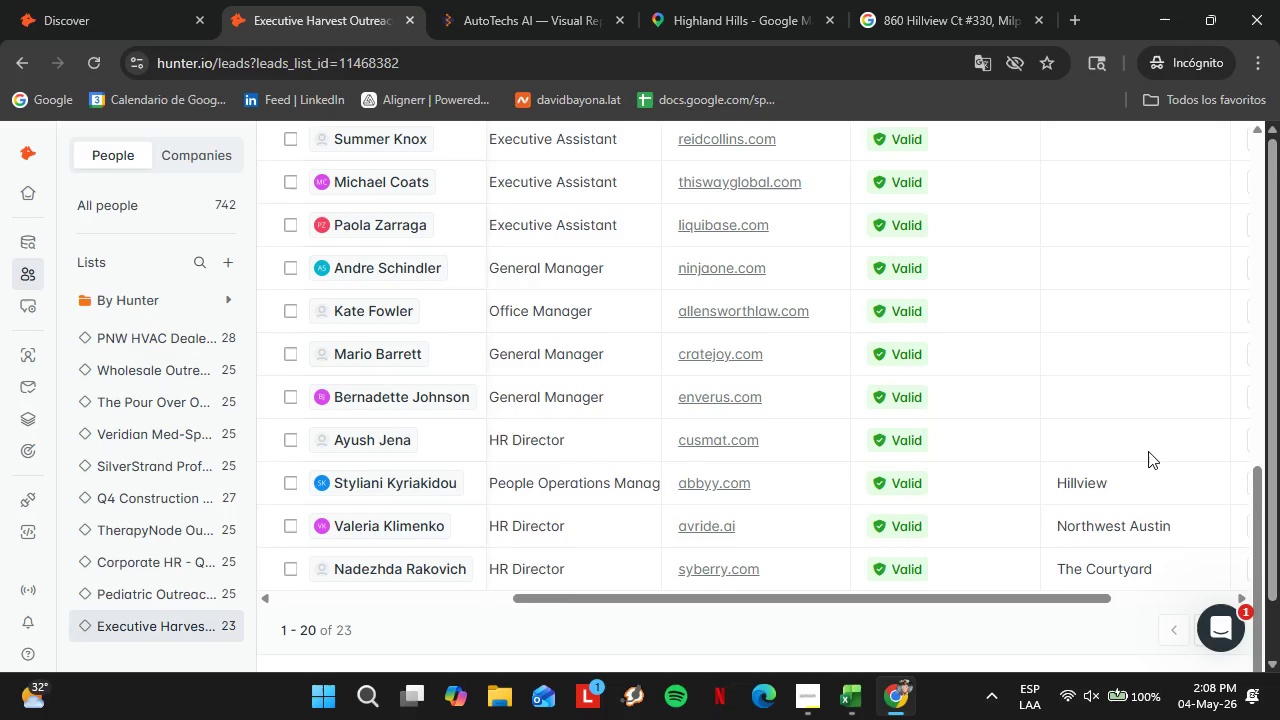 
double_click([1126, 441])
 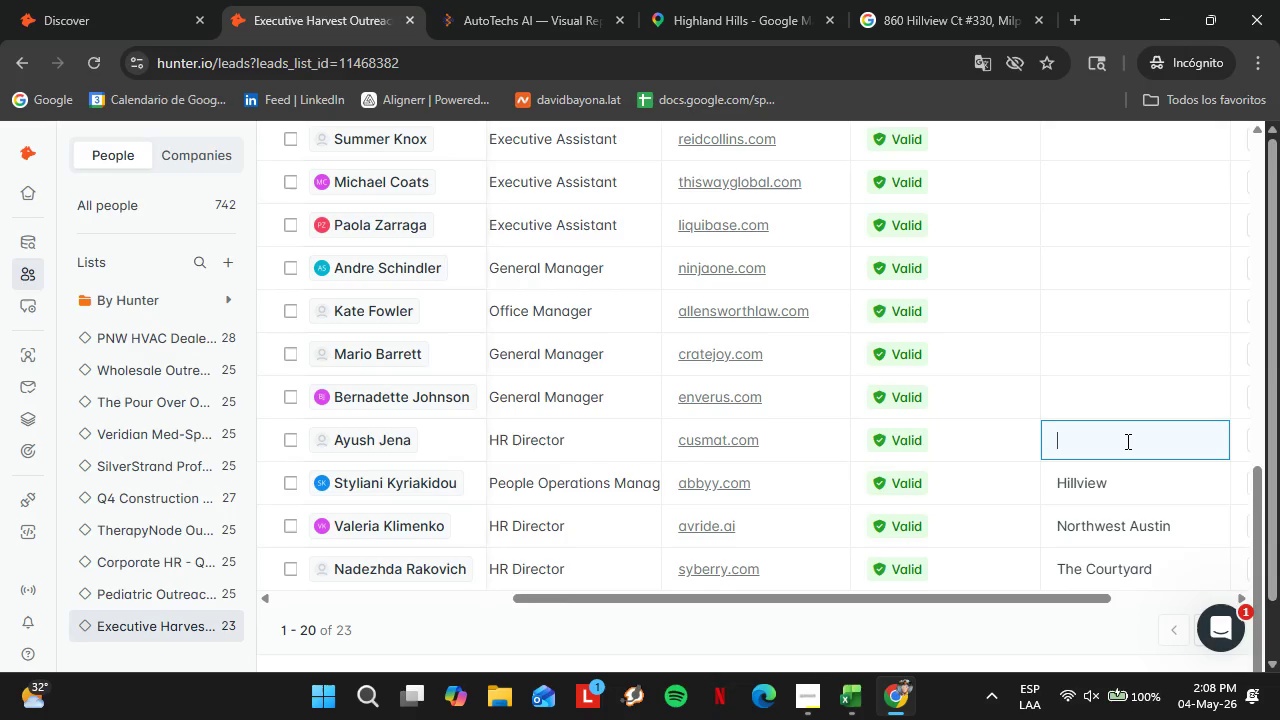 
triple_click([1126, 441])
 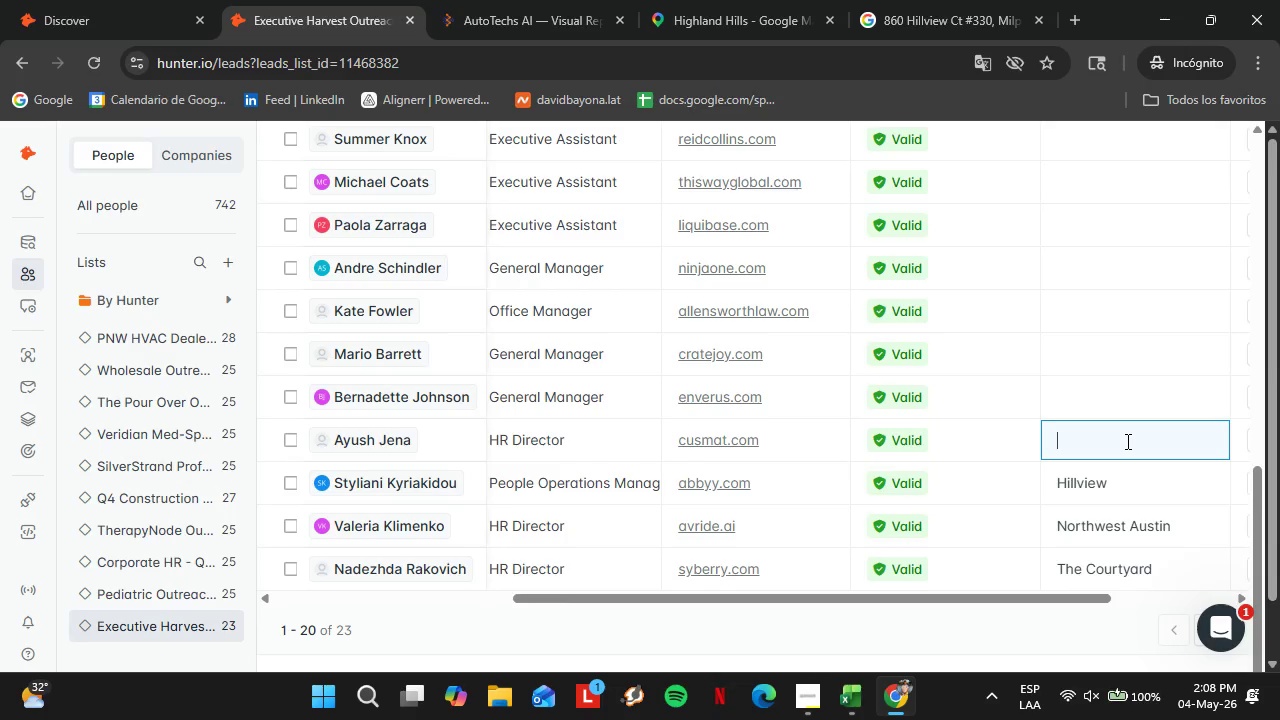 
key(Control+V)
 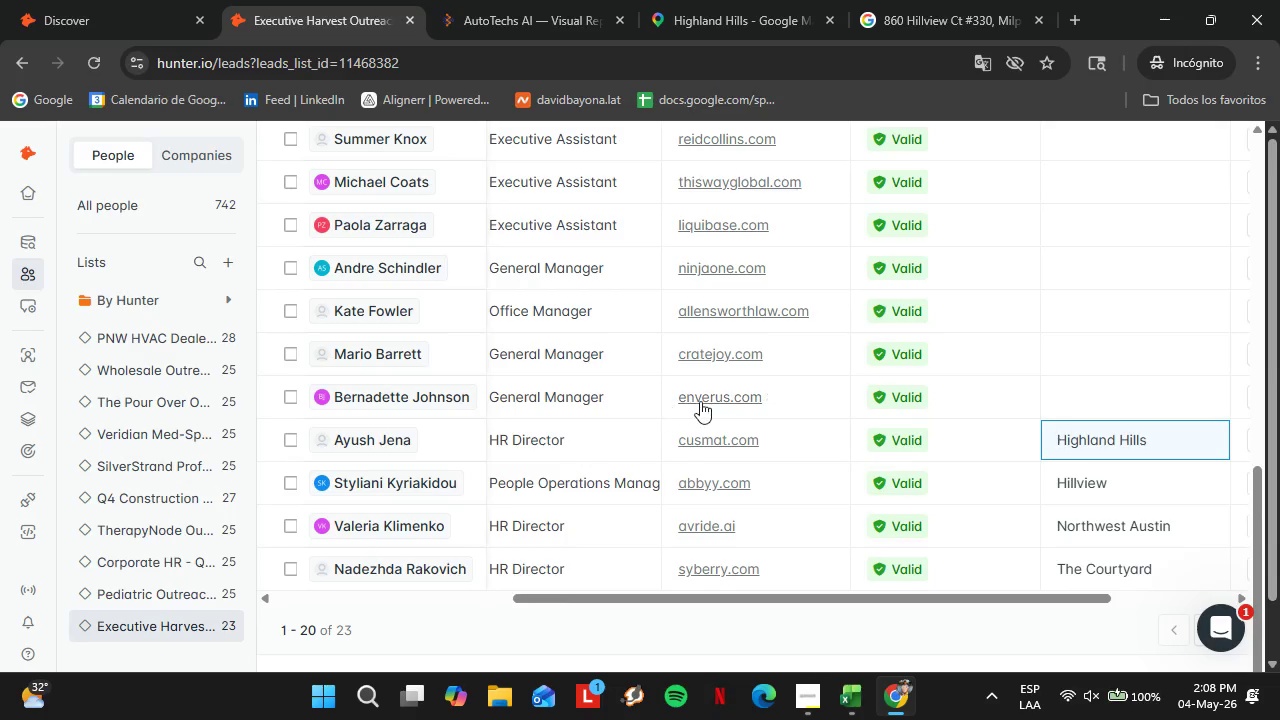 
left_click([700, 401])
 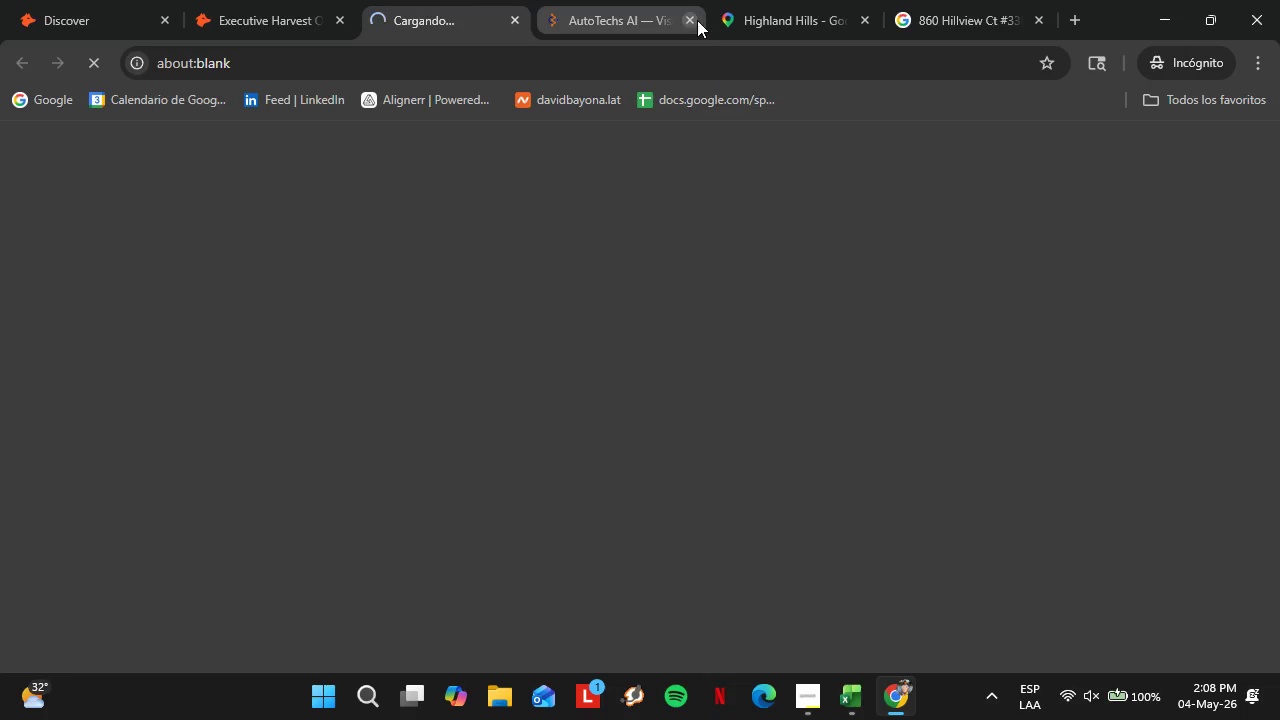 
left_click([692, 20])
 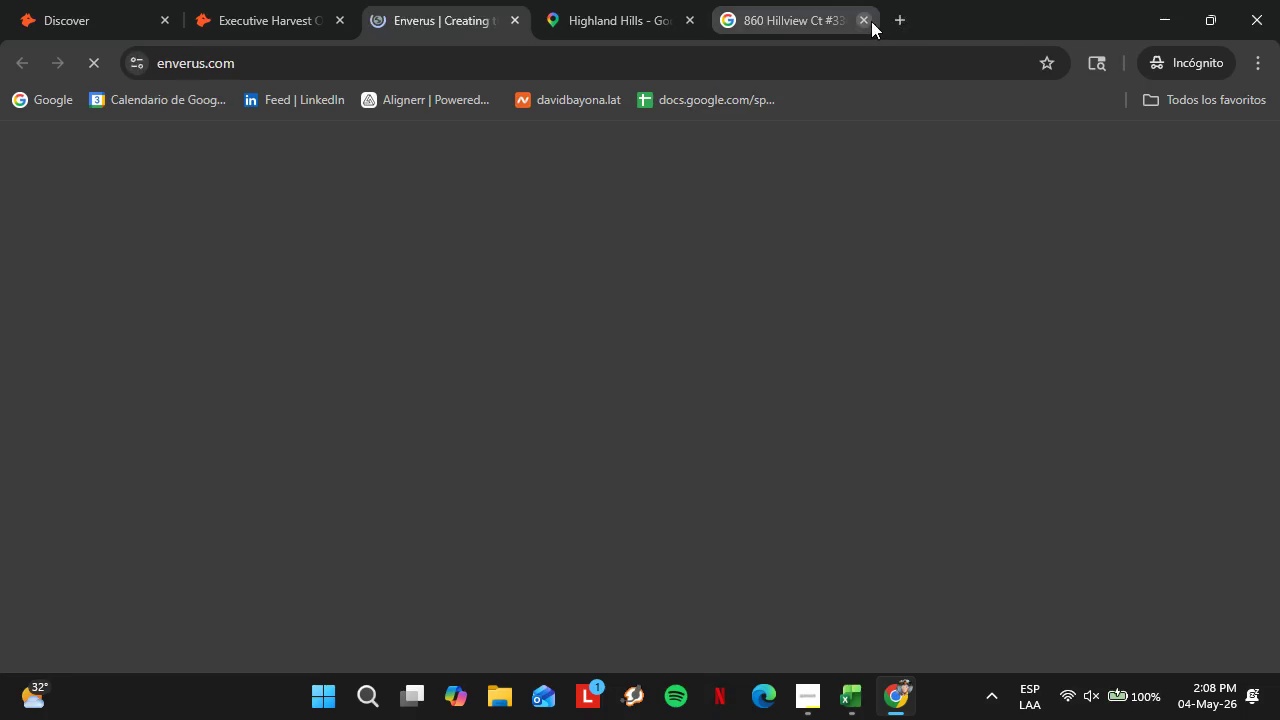 
left_click([869, 20])
 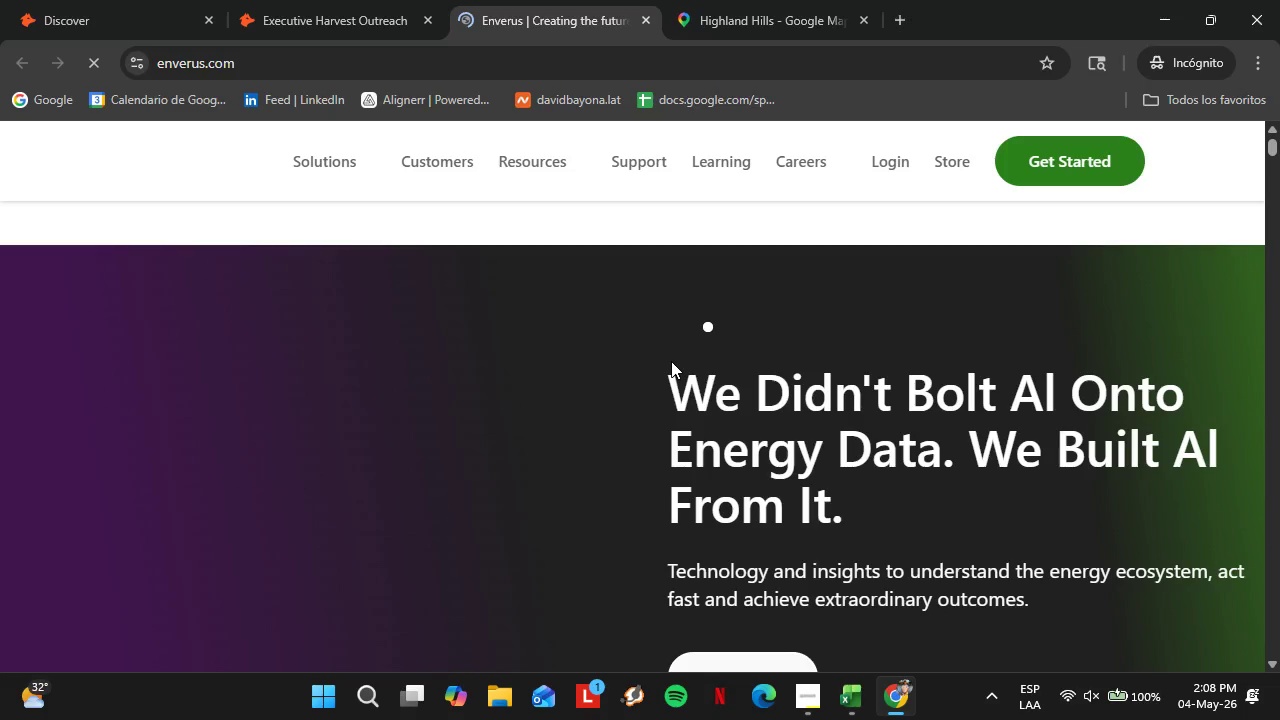 
scroll: coordinate [705, 384], scroll_direction: down, amount: 4.0
 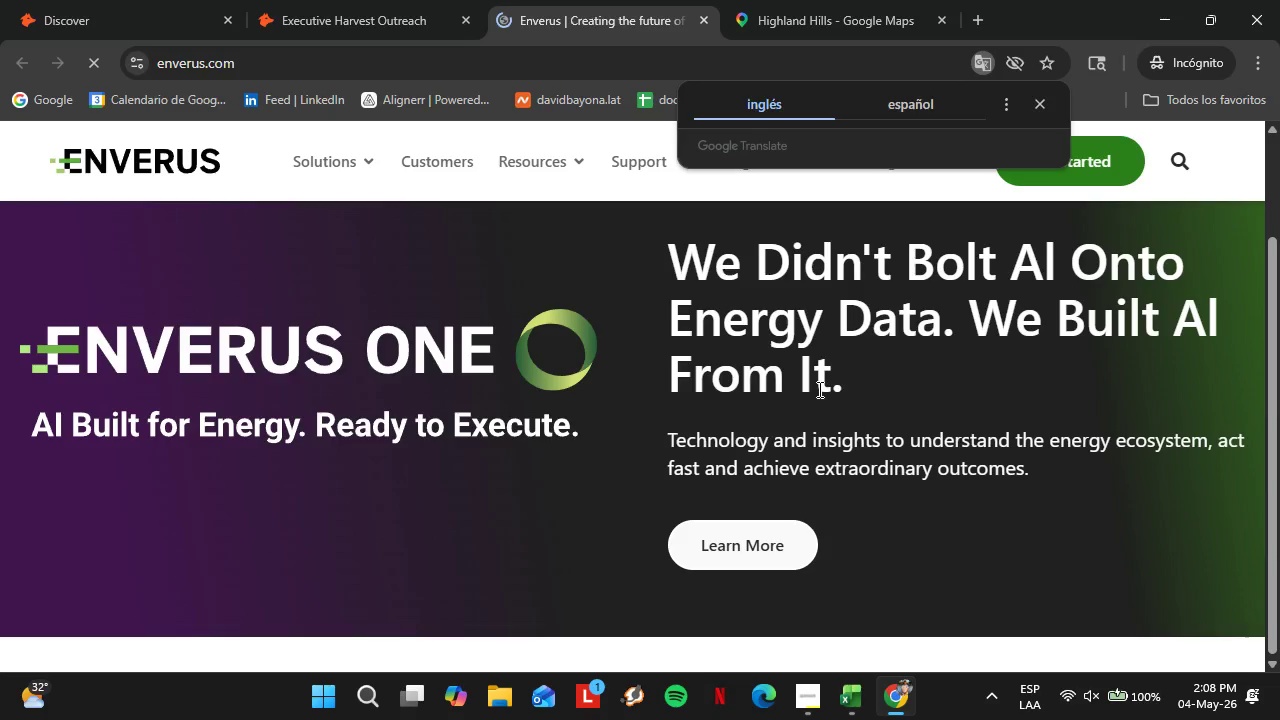 
left_click([1038, 108])
 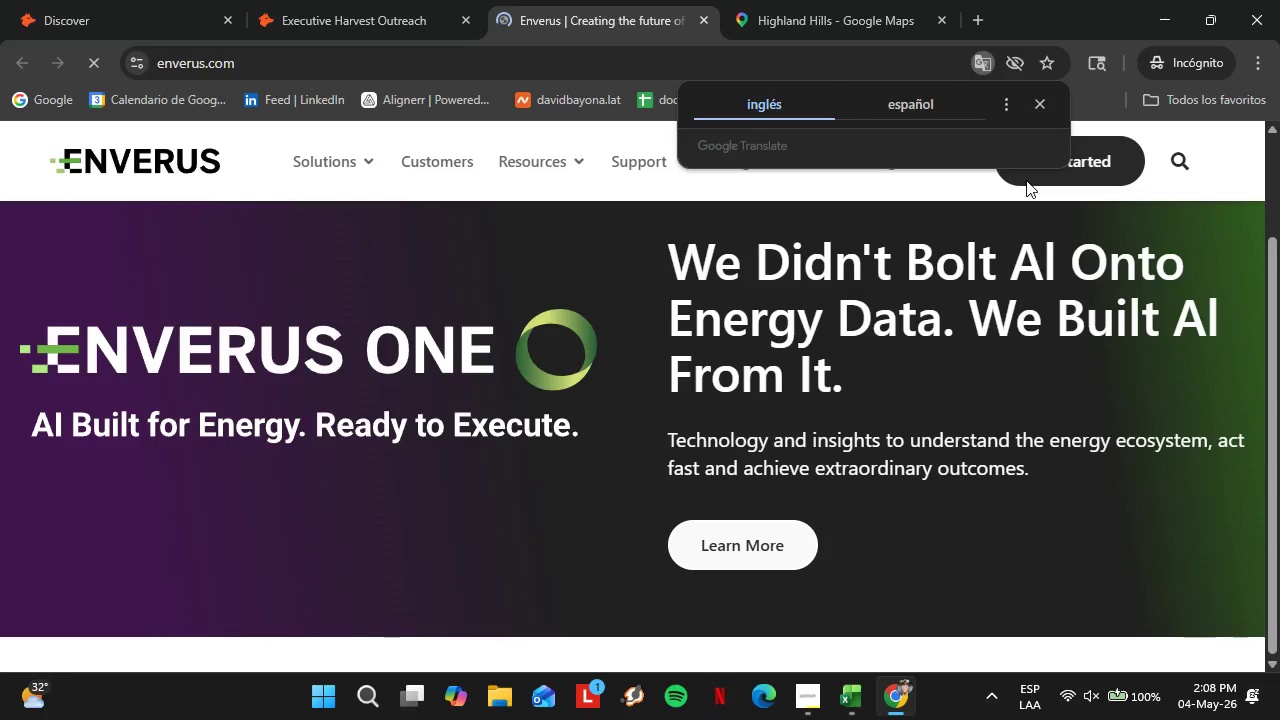 
scroll: coordinate [950, 477], scroll_direction: down, amount: 12.0
 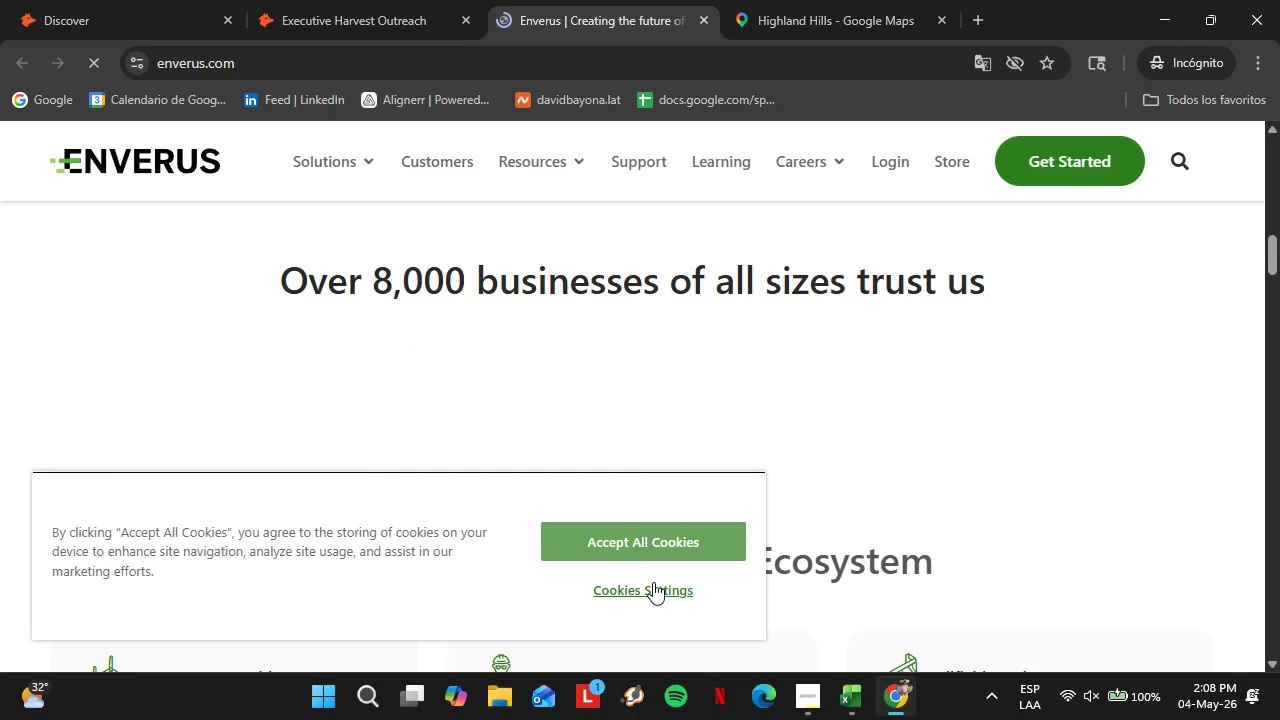 
left_click([652, 546])
 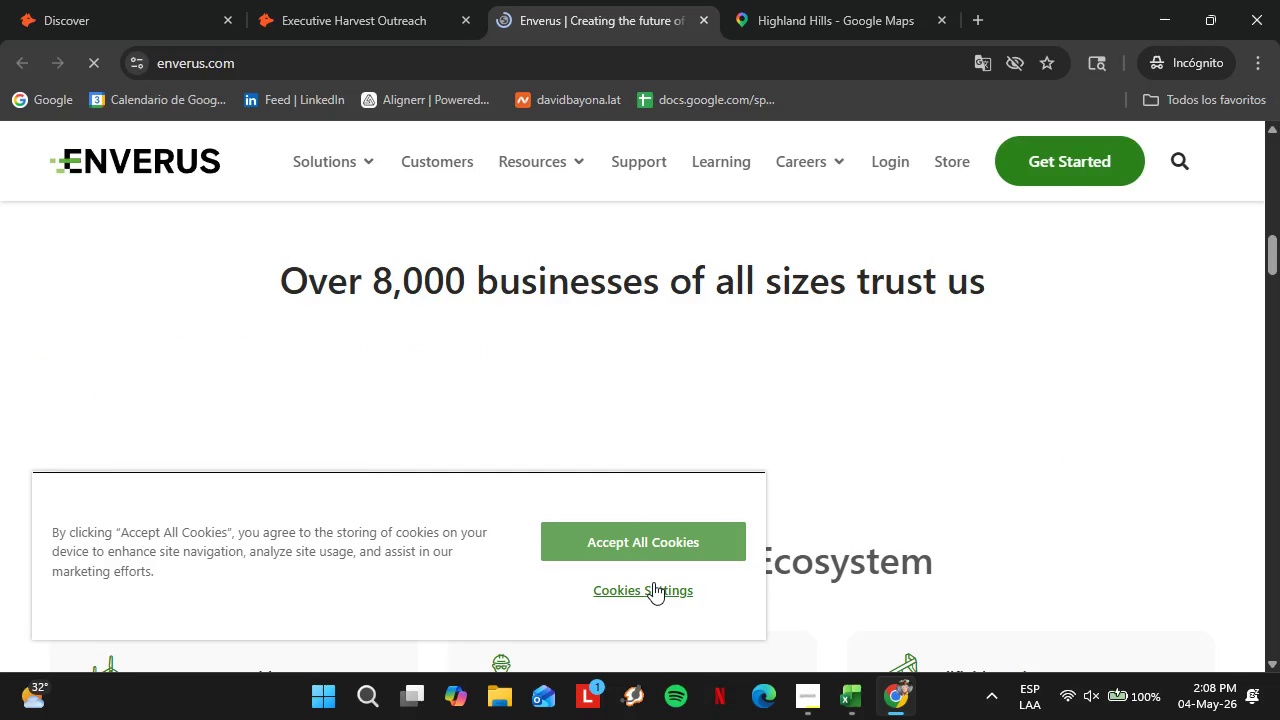 
scroll: coordinate [1044, 486], scroll_direction: down, amount: 25.0
 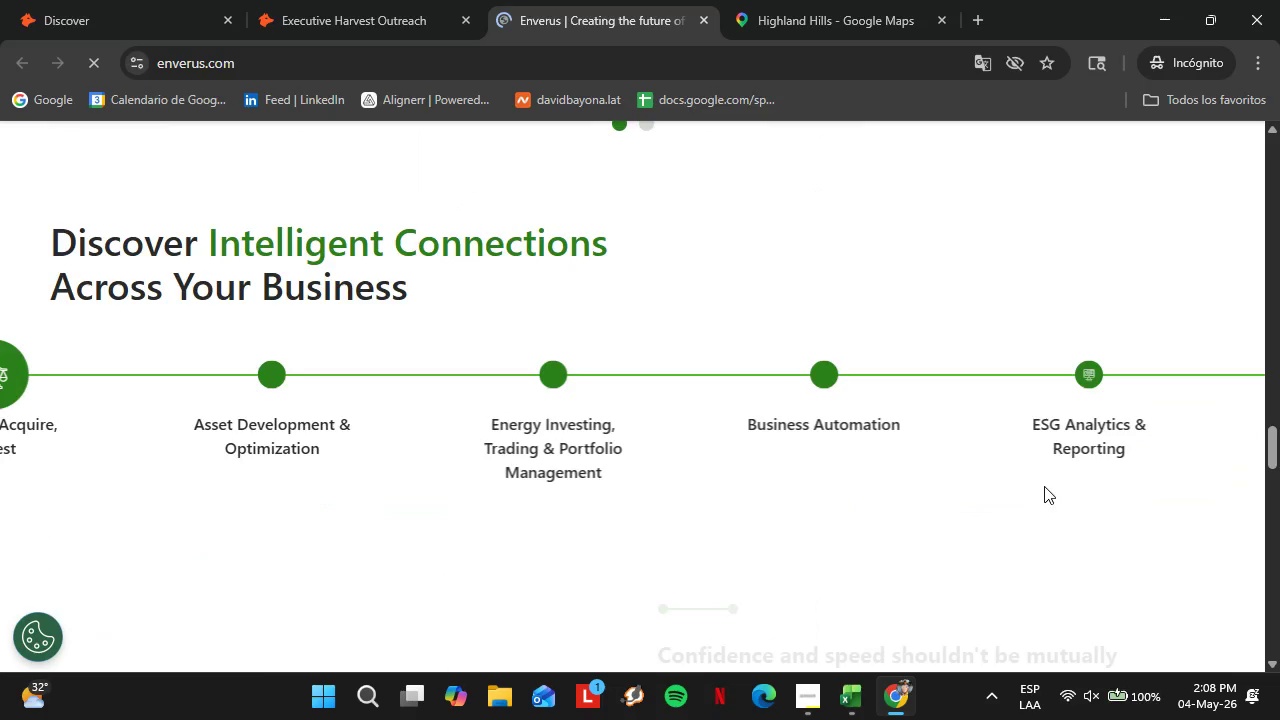 
left_click_drag(start_coordinate=[1278, 558], to_coordinate=[1270, 631])
 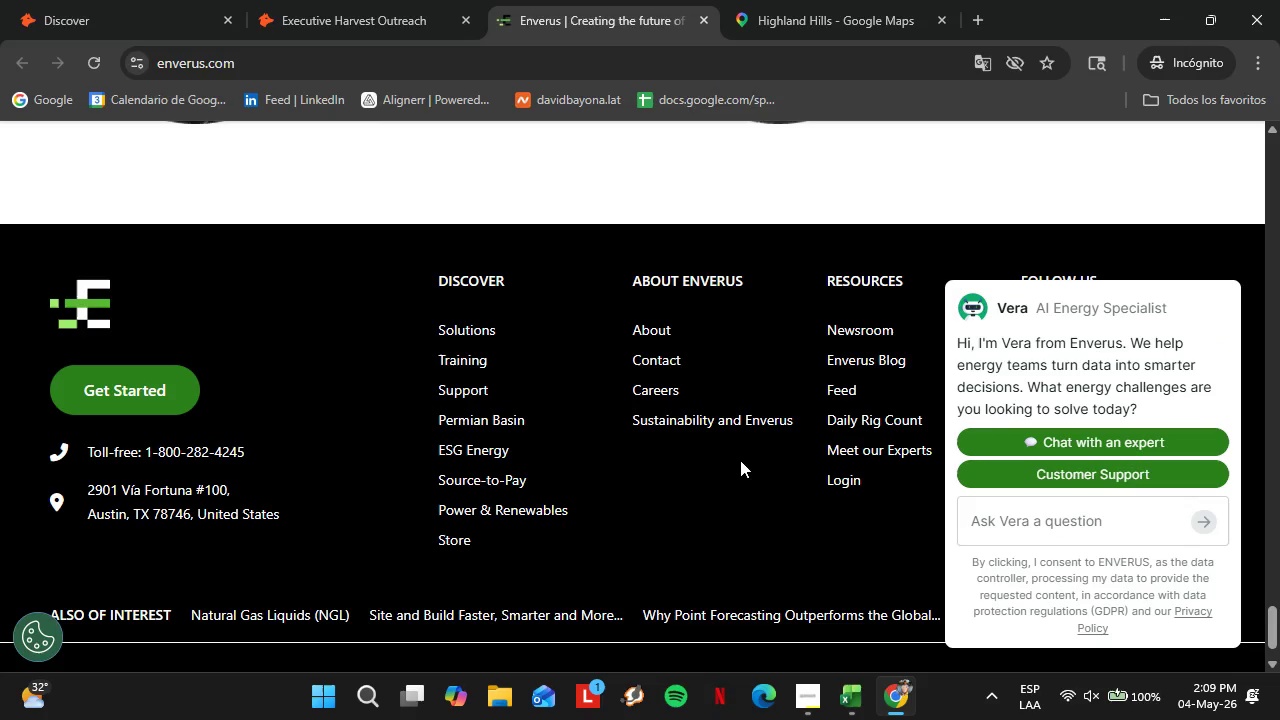 
scroll: coordinate [1025, 481], scroll_direction: down, amount: 12.0
 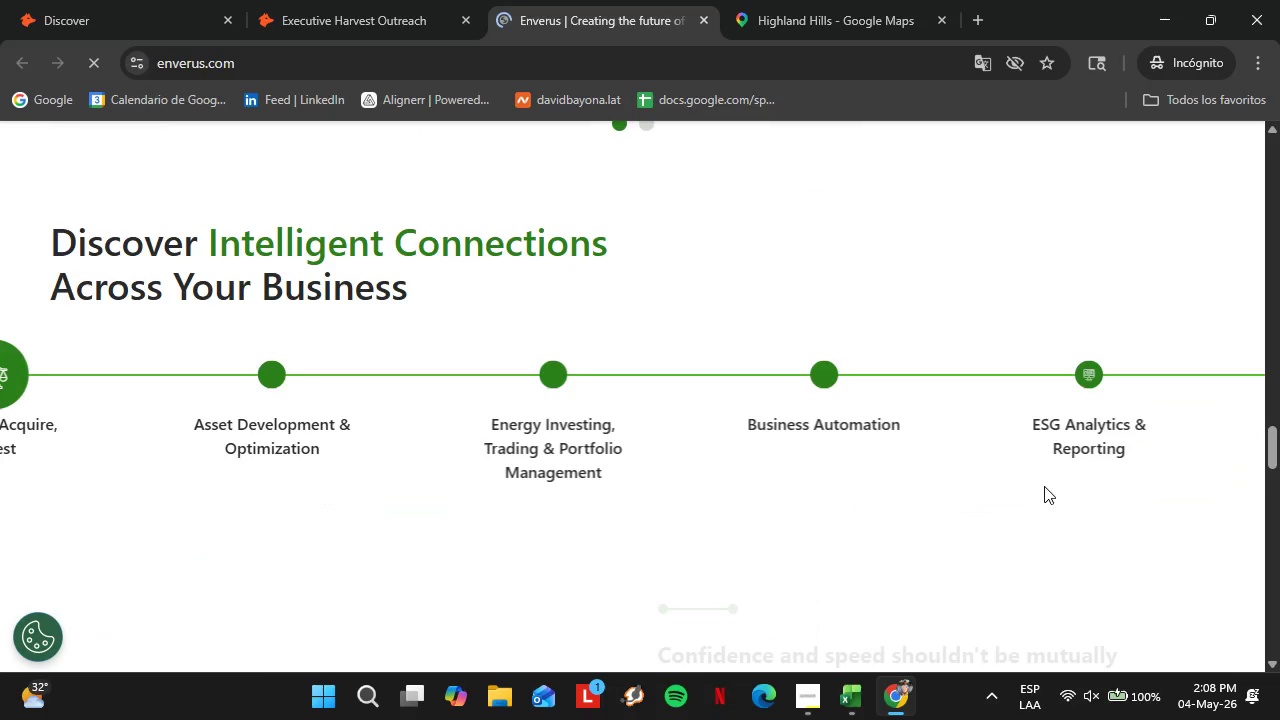 
wait(42.92)
 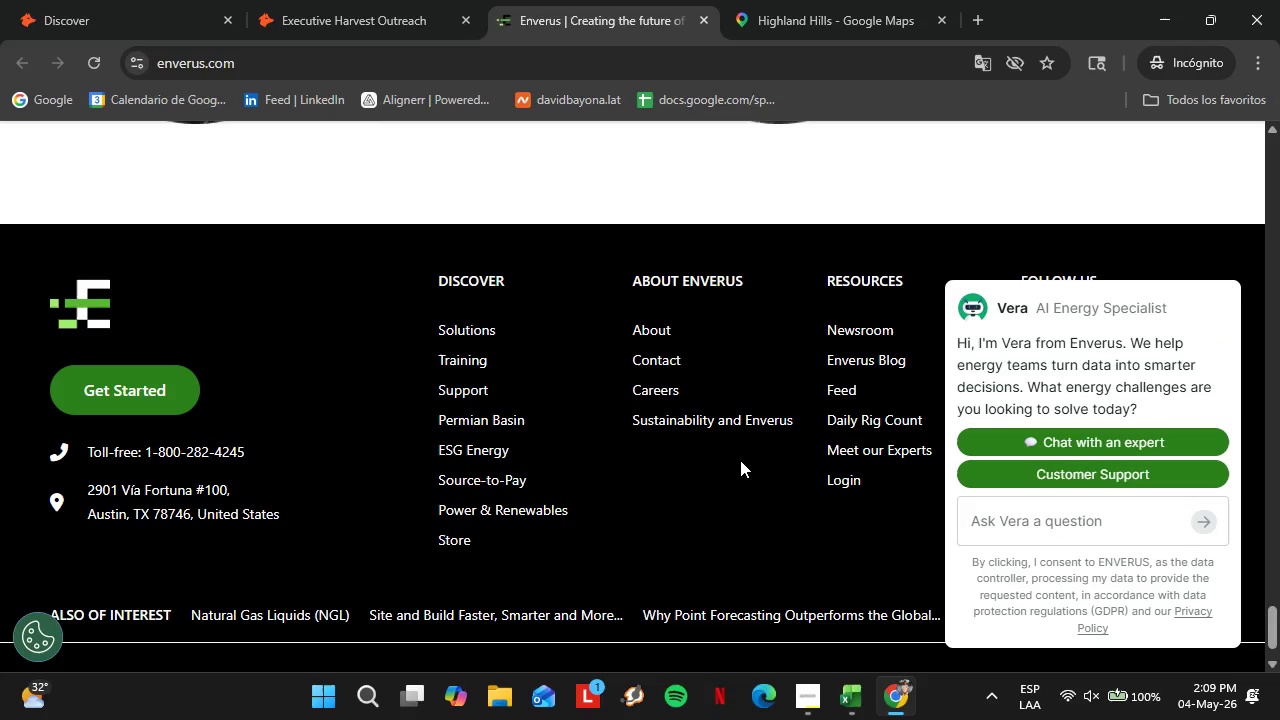 
left_click([1238, 267])
 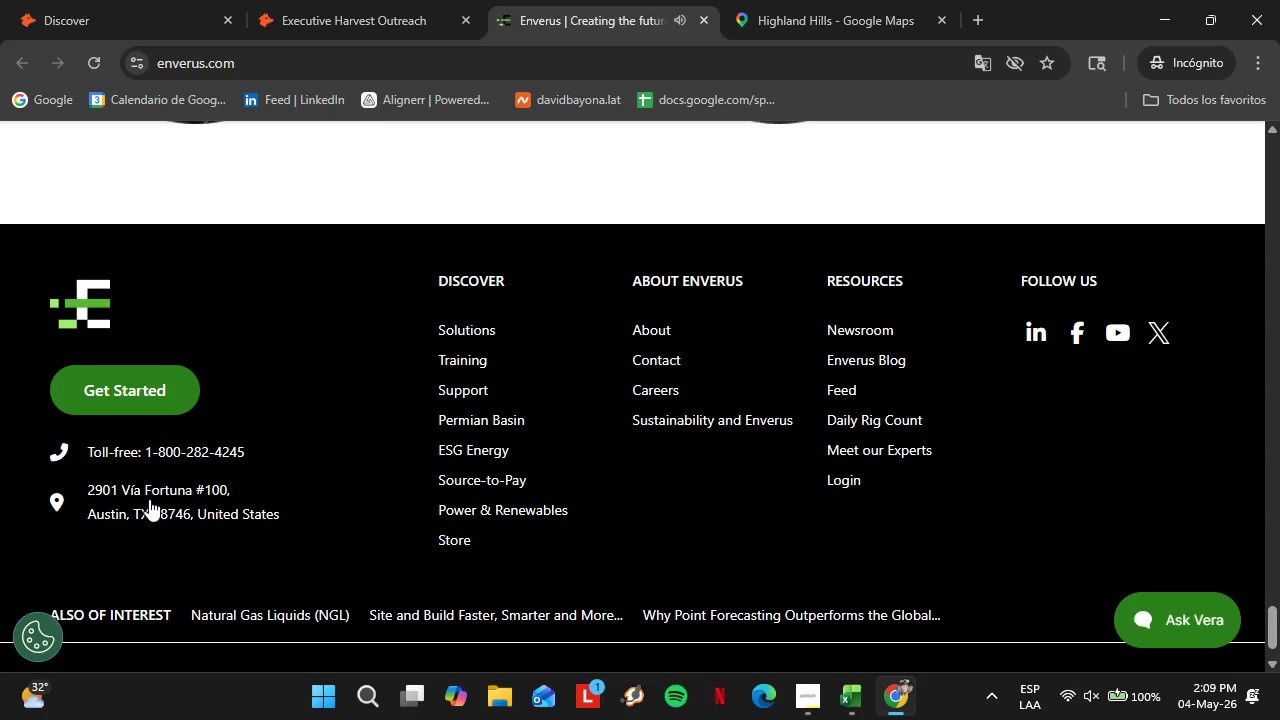 
left_click_drag(start_coordinate=[295, 514], to_coordinate=[174, 500])
 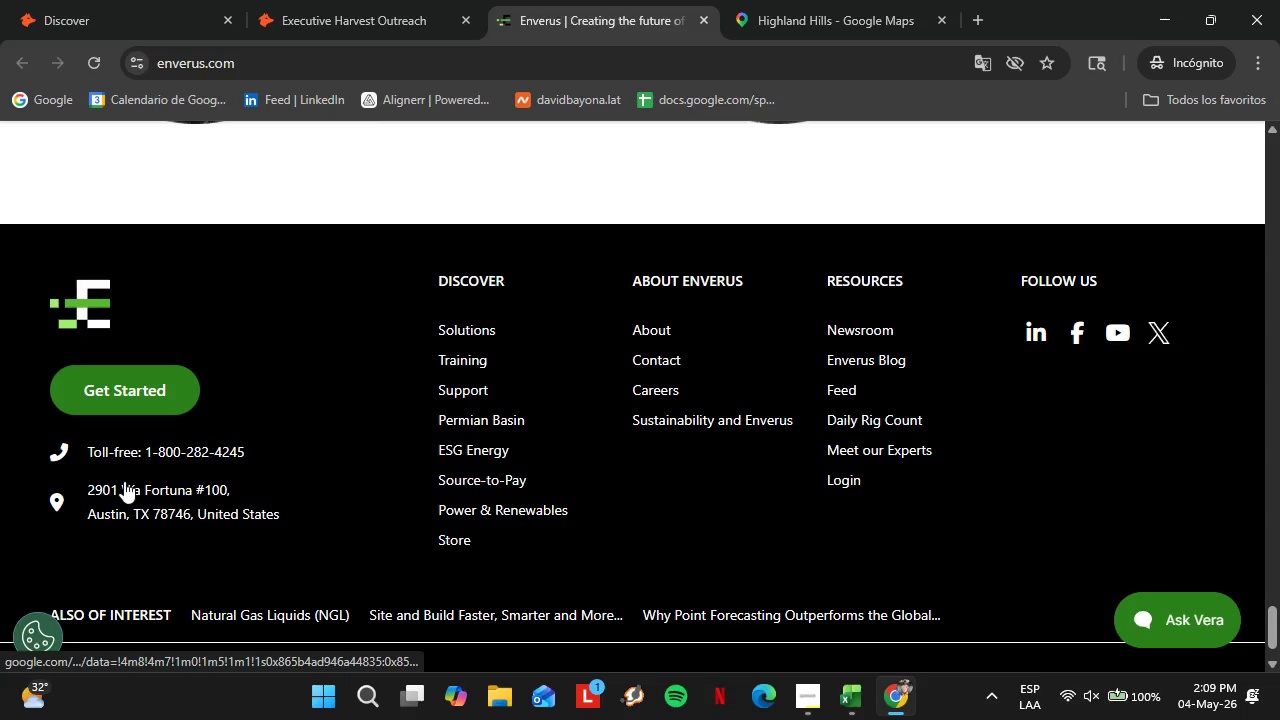 
left_click([124, 481])
 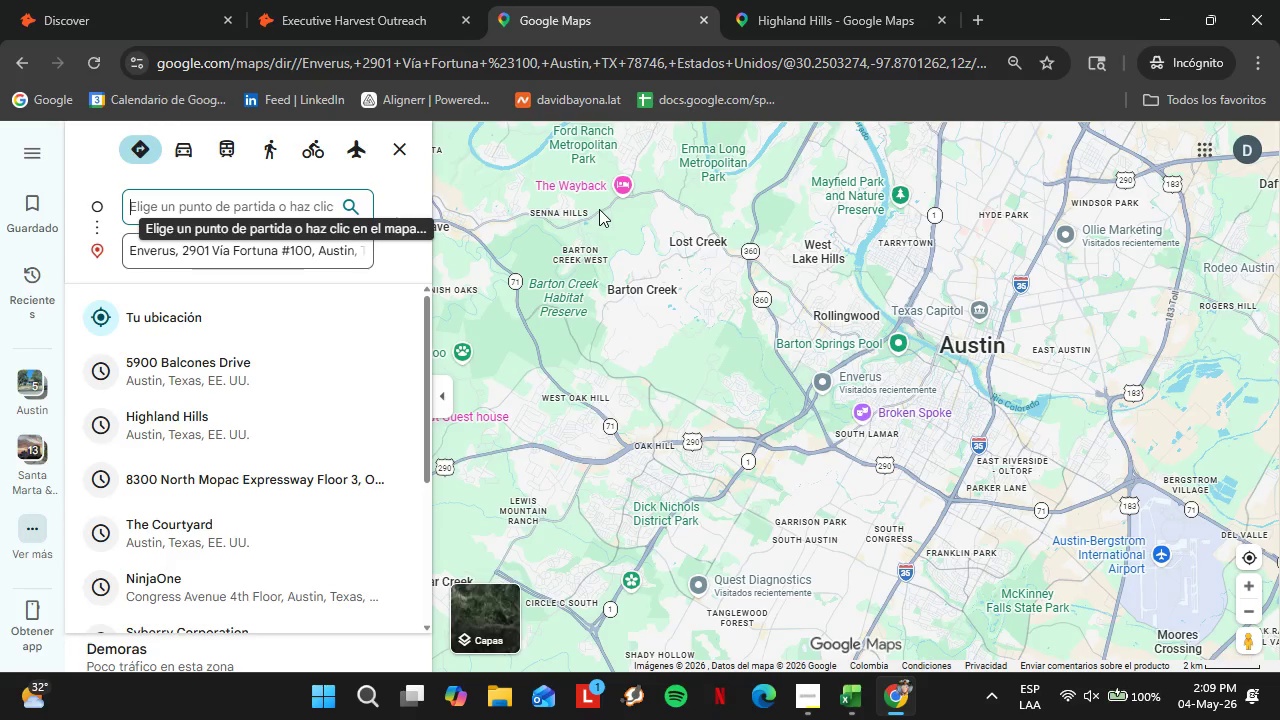 
wait(15.58)
 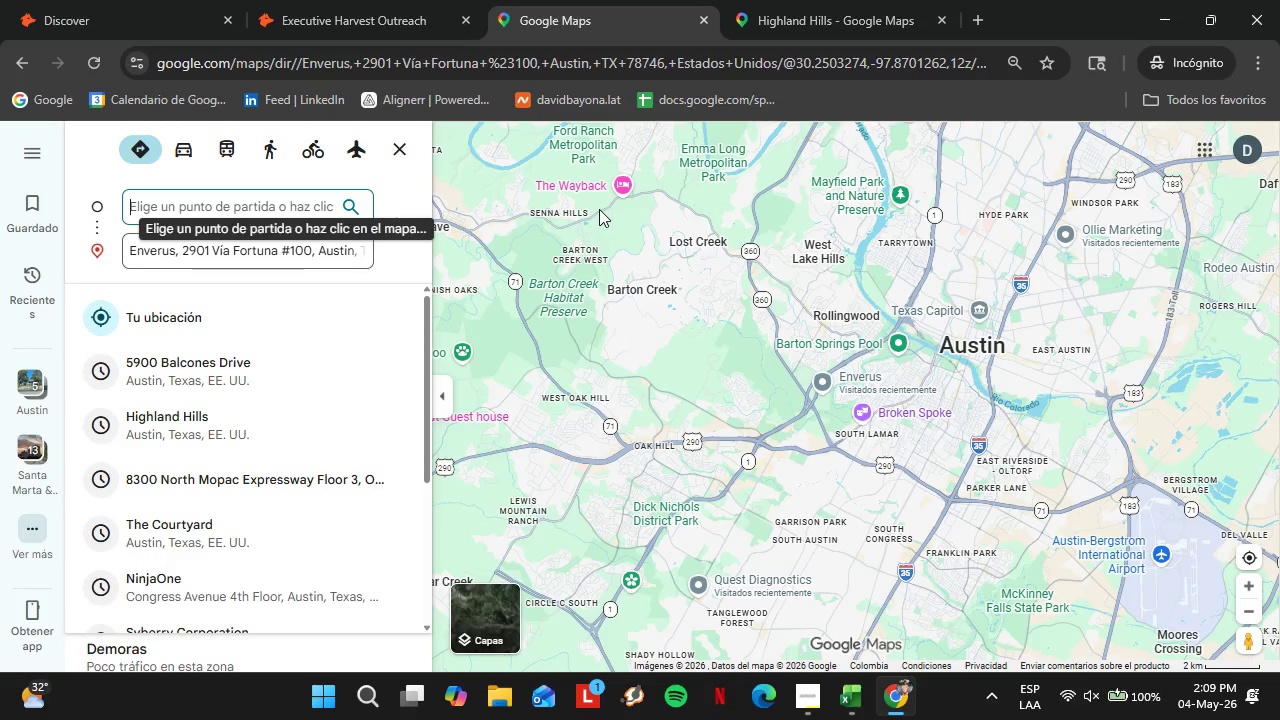 
left_click_drag(start_coordinate=[426, 323], to_coordinate=[428, 373])
 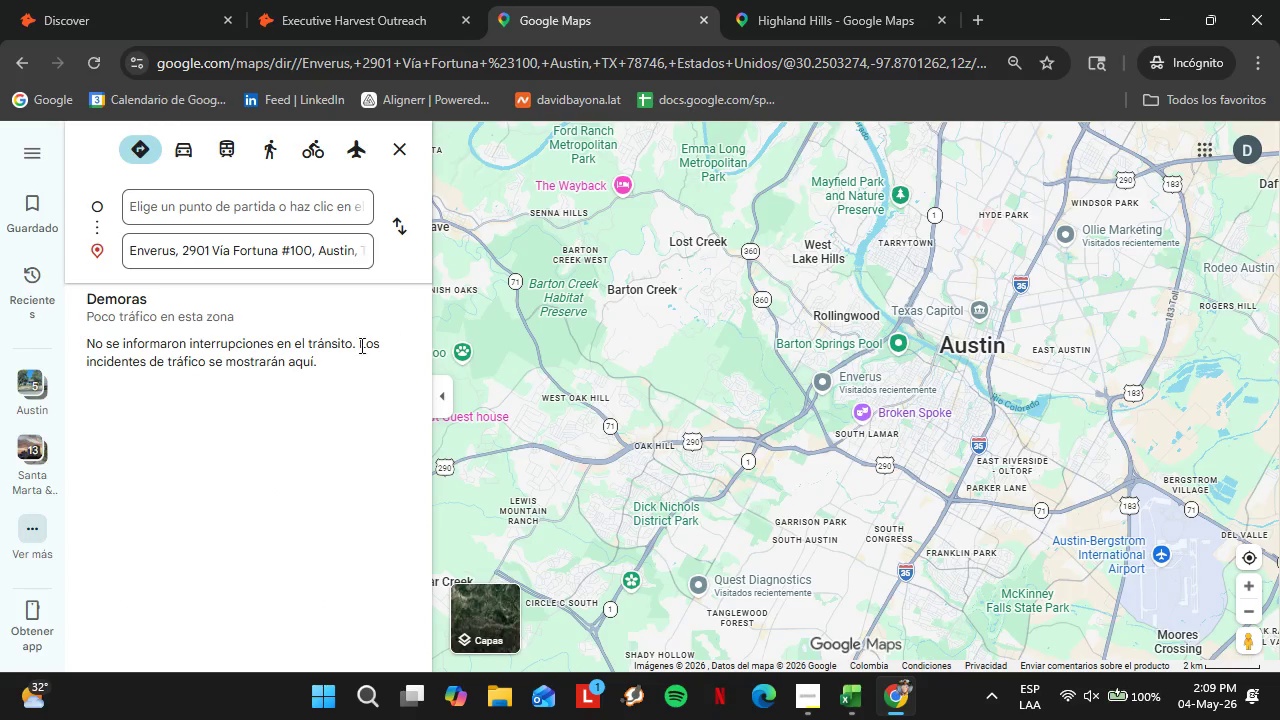 
scroll: coordinate [323, 402], scroll_direction: up, amount: 4.0
 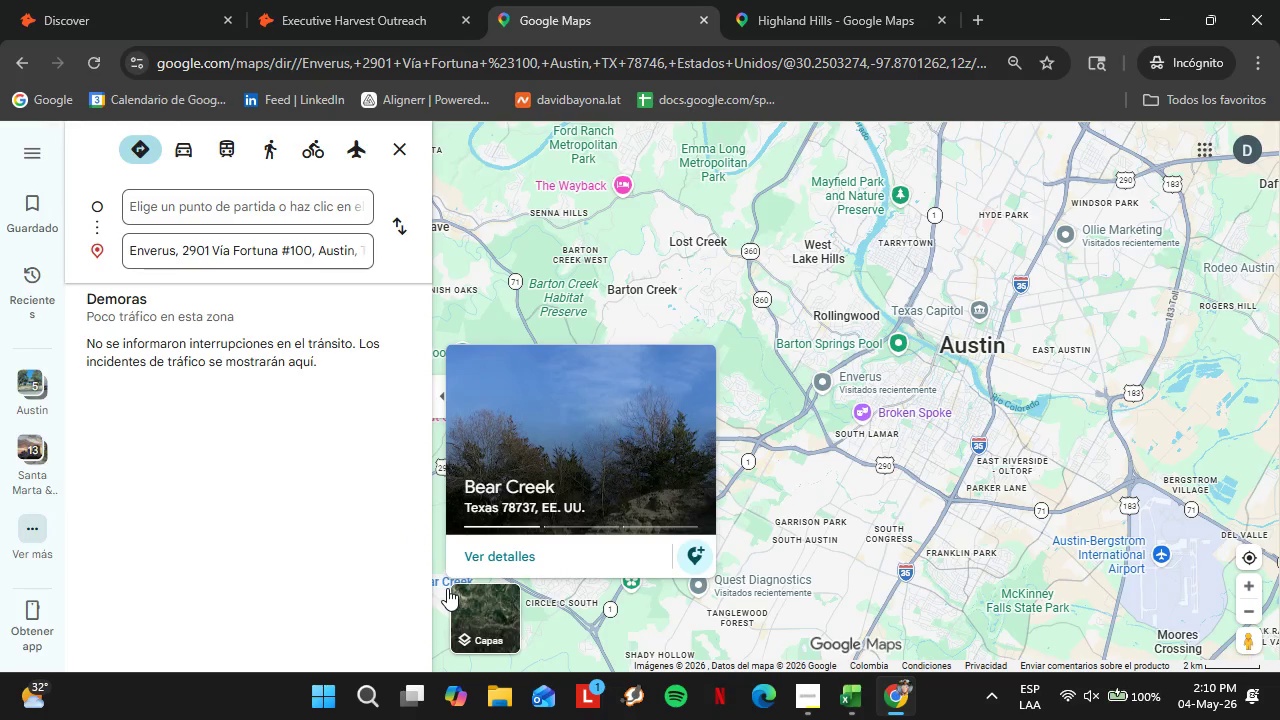 
wait(66.32)
 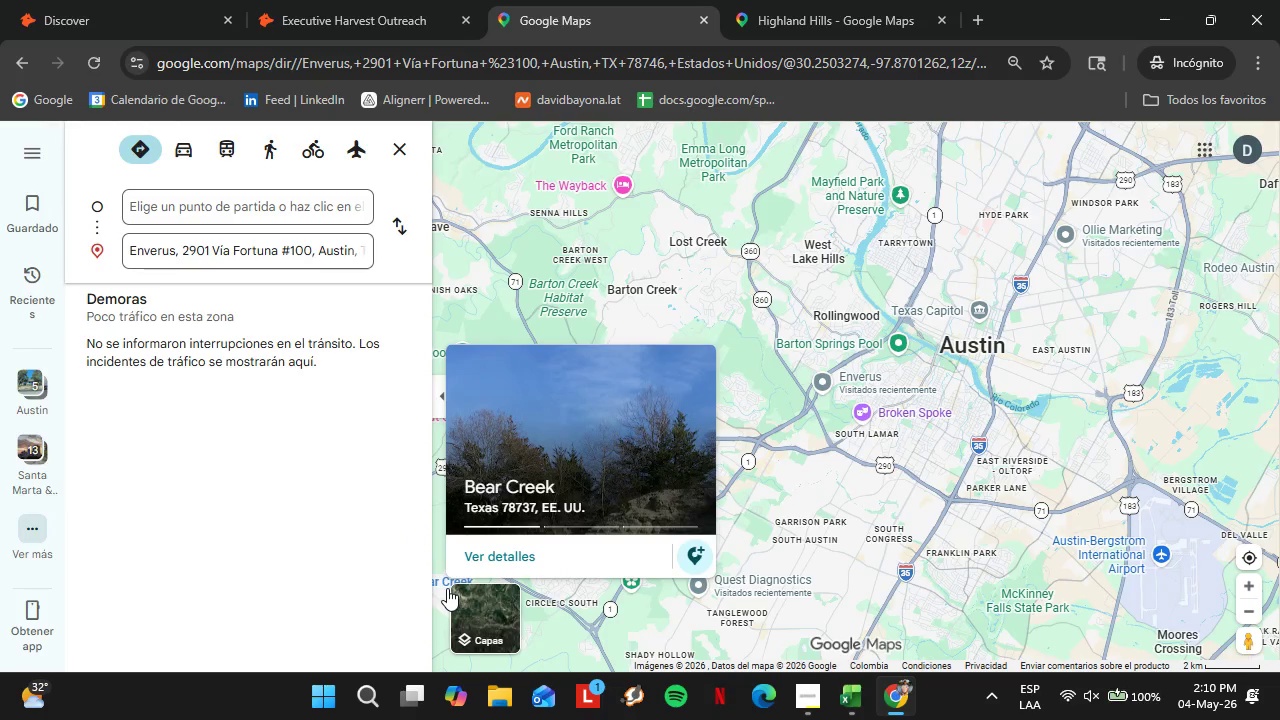 
scroll: coordinate [894, 404], scroll_direction: down, amount: 2.0
 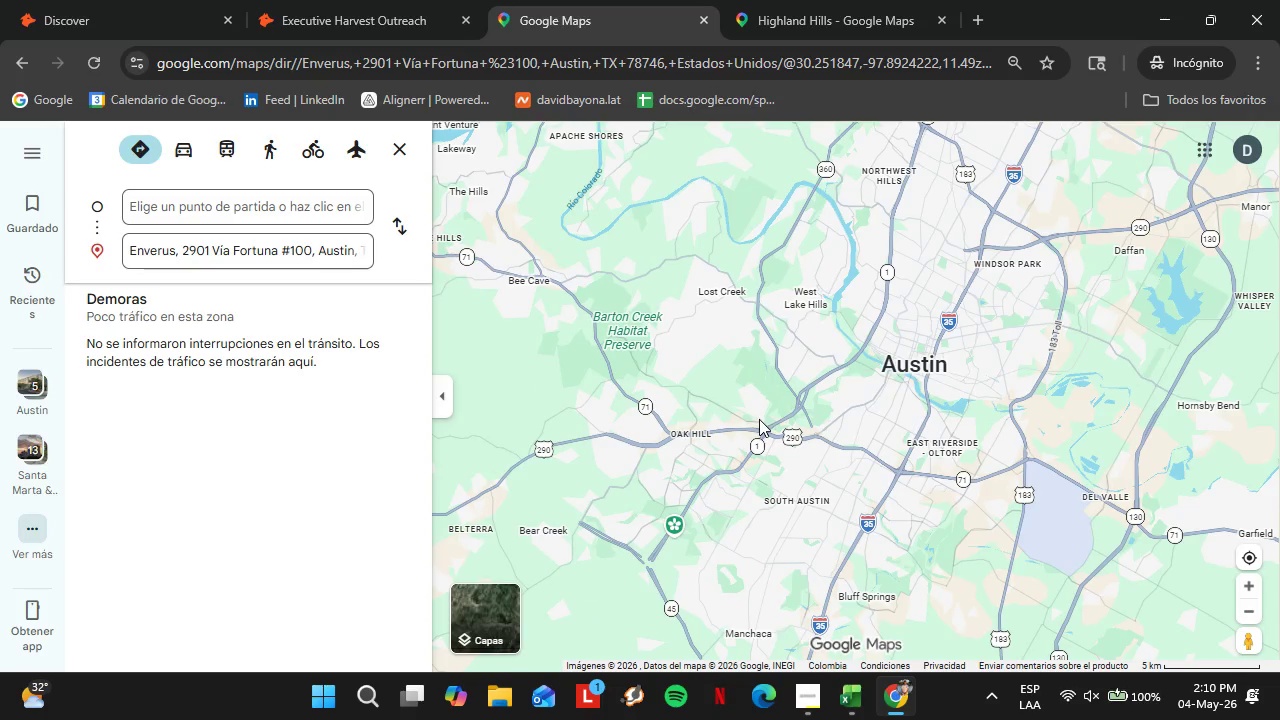 
wait(7.09)
 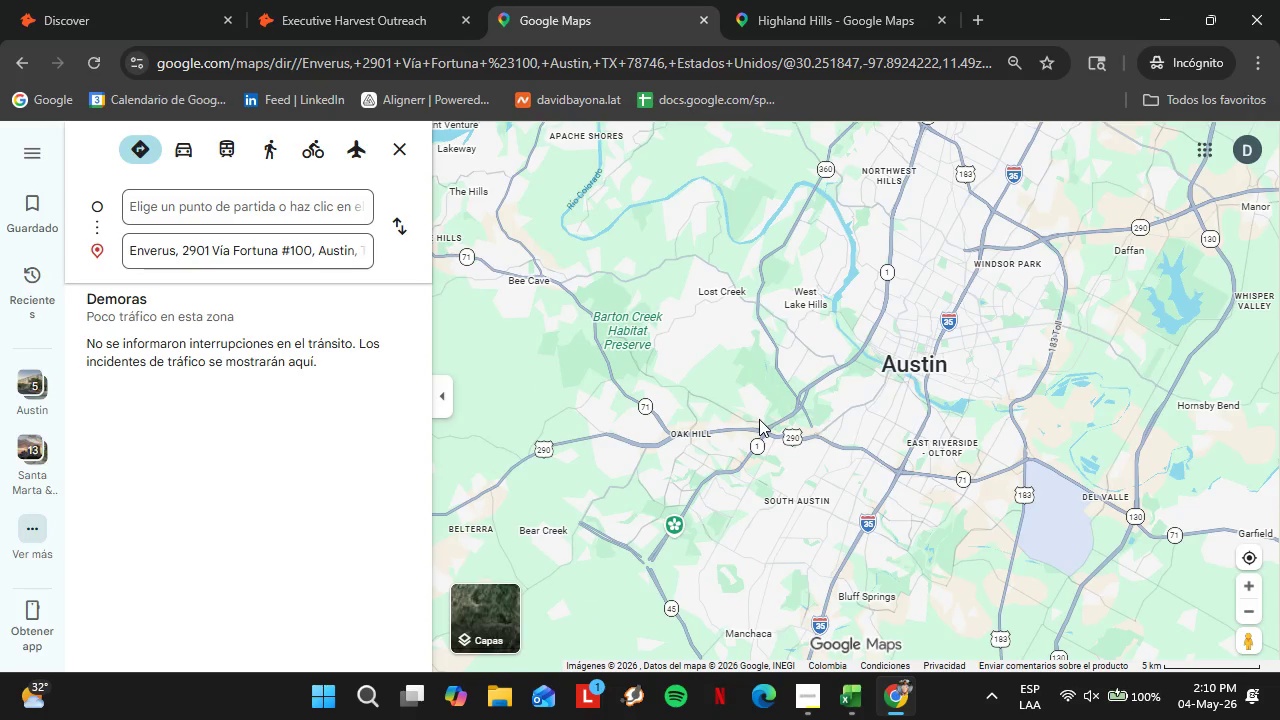 
left_click_drag(start_coordinate=[1101, 502], to_coordinate=[1098, 574])
 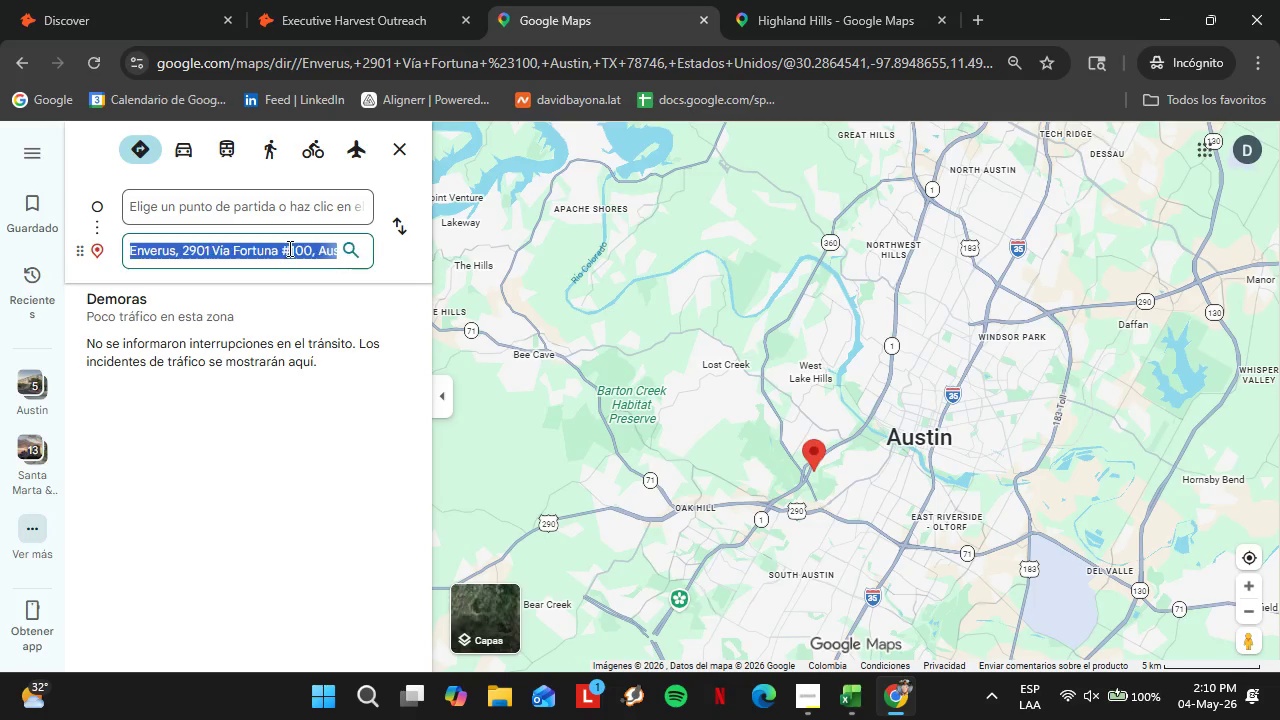 
double_click([288, 248])
 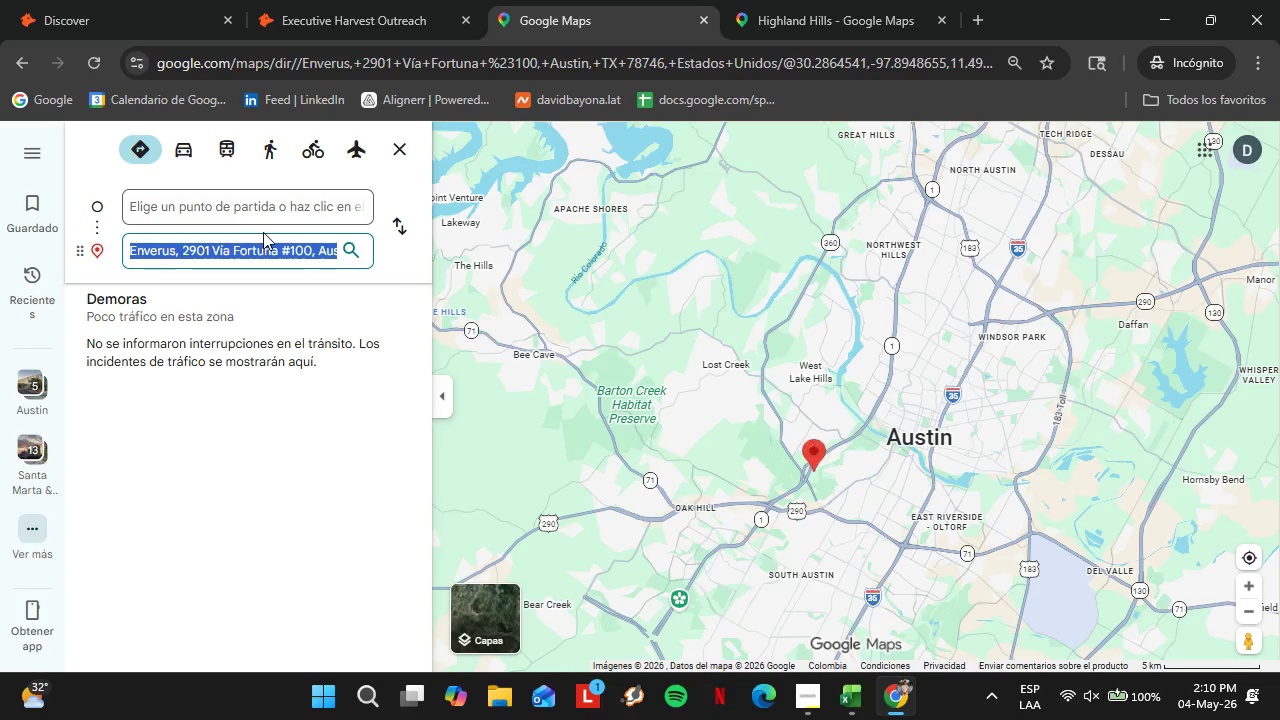 
left_click([347, 249])
 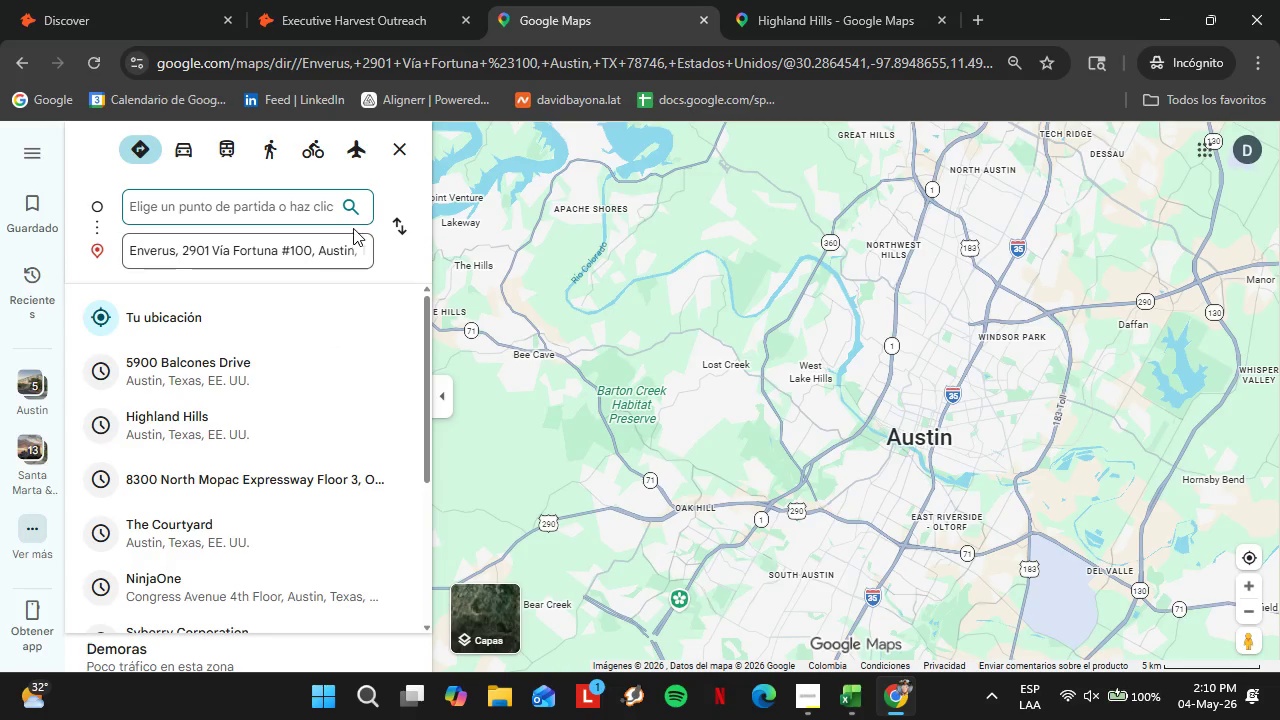 
left_click([310, 249])
 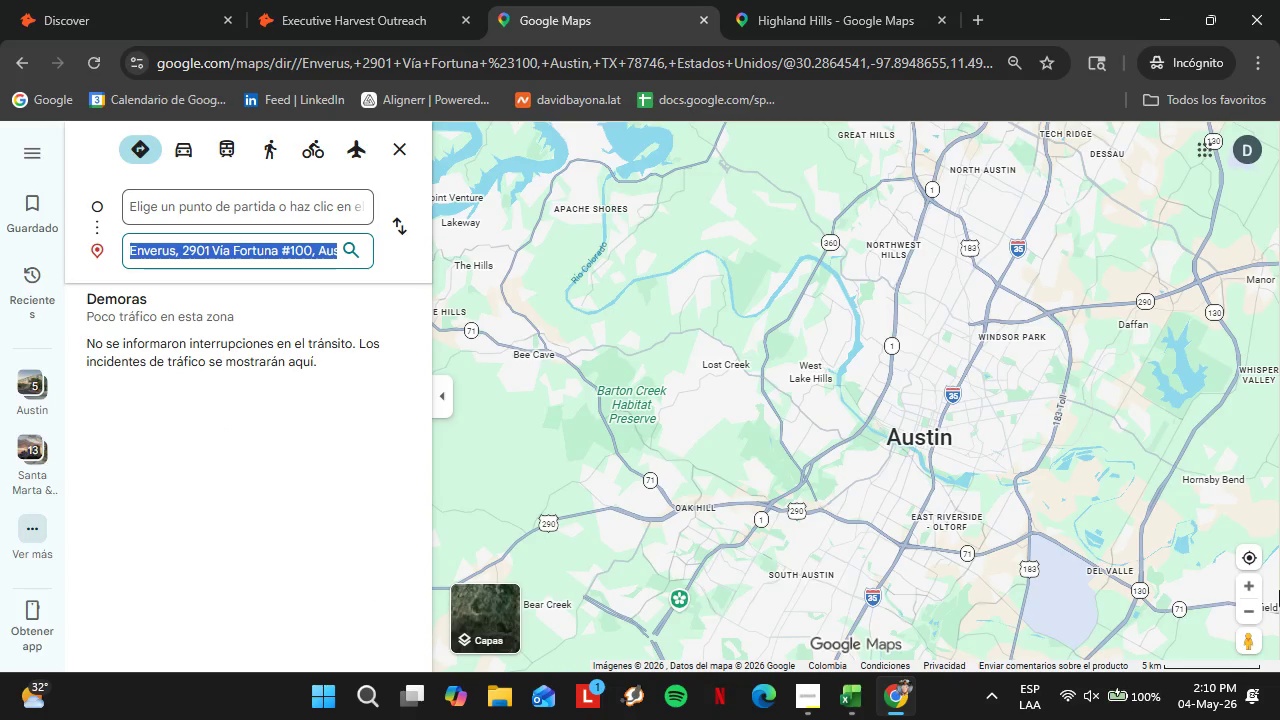 
double_click([1260, 590])
 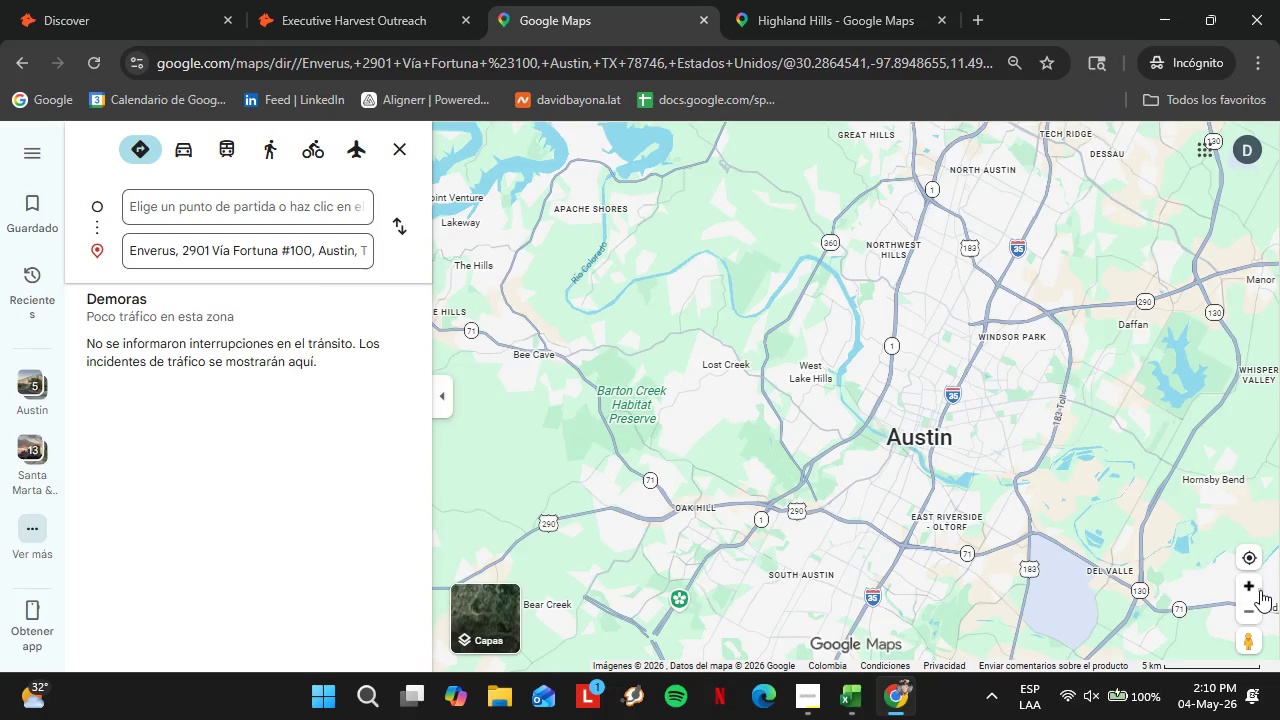 
left_click_drag(start_coordinate=[859, 509], to_coordinate=[944, 308])
 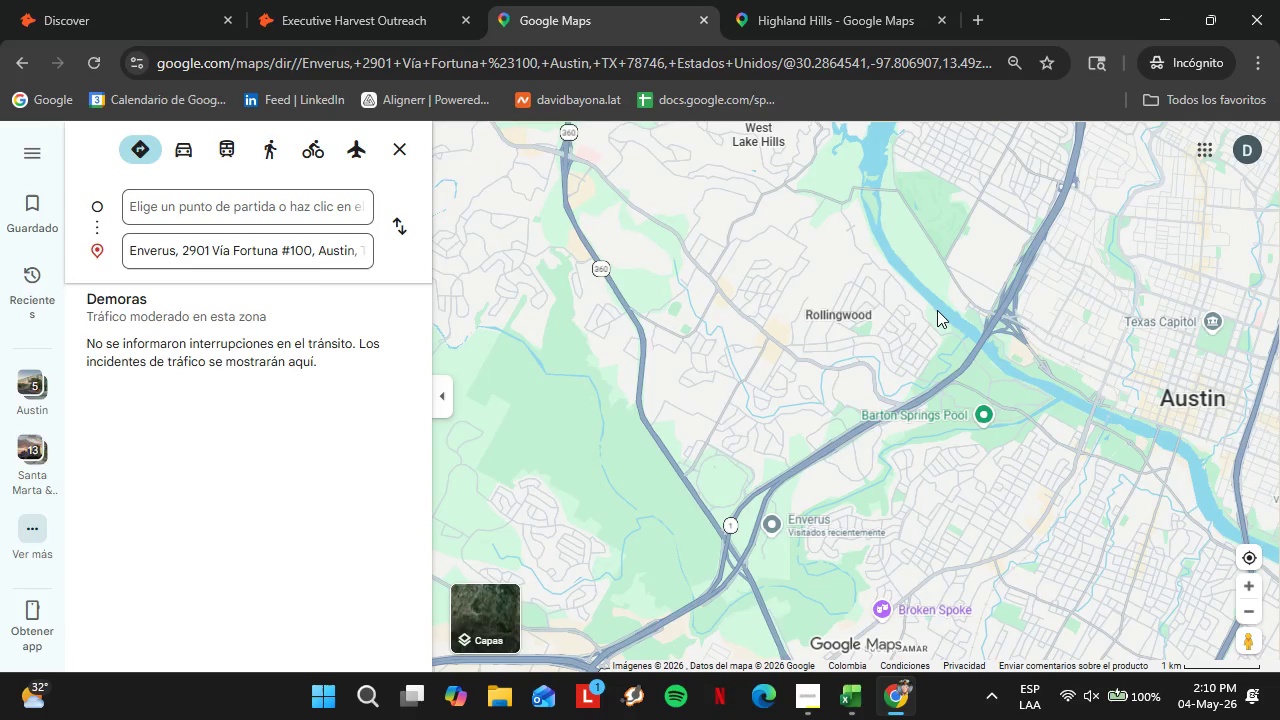 
left_click_drag(start_coordinate=[843, 521], to_coordinate=[889, 376])
 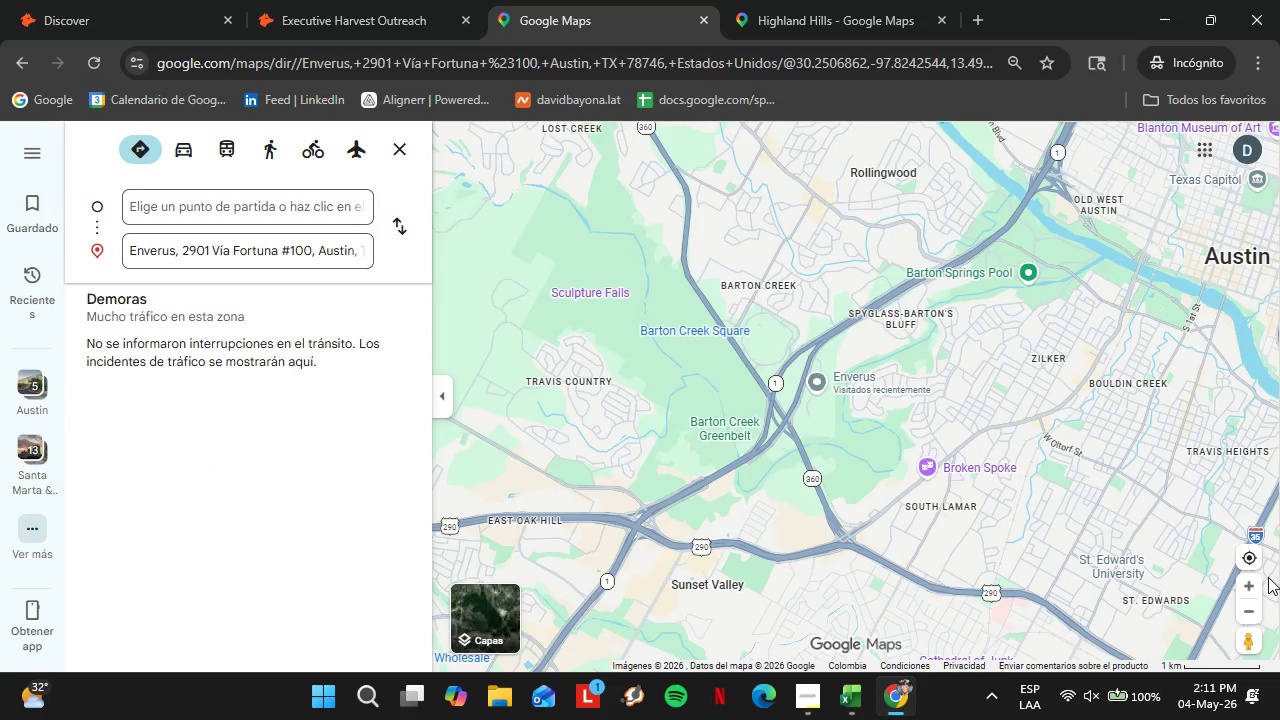 
left_click([1248, 589])
 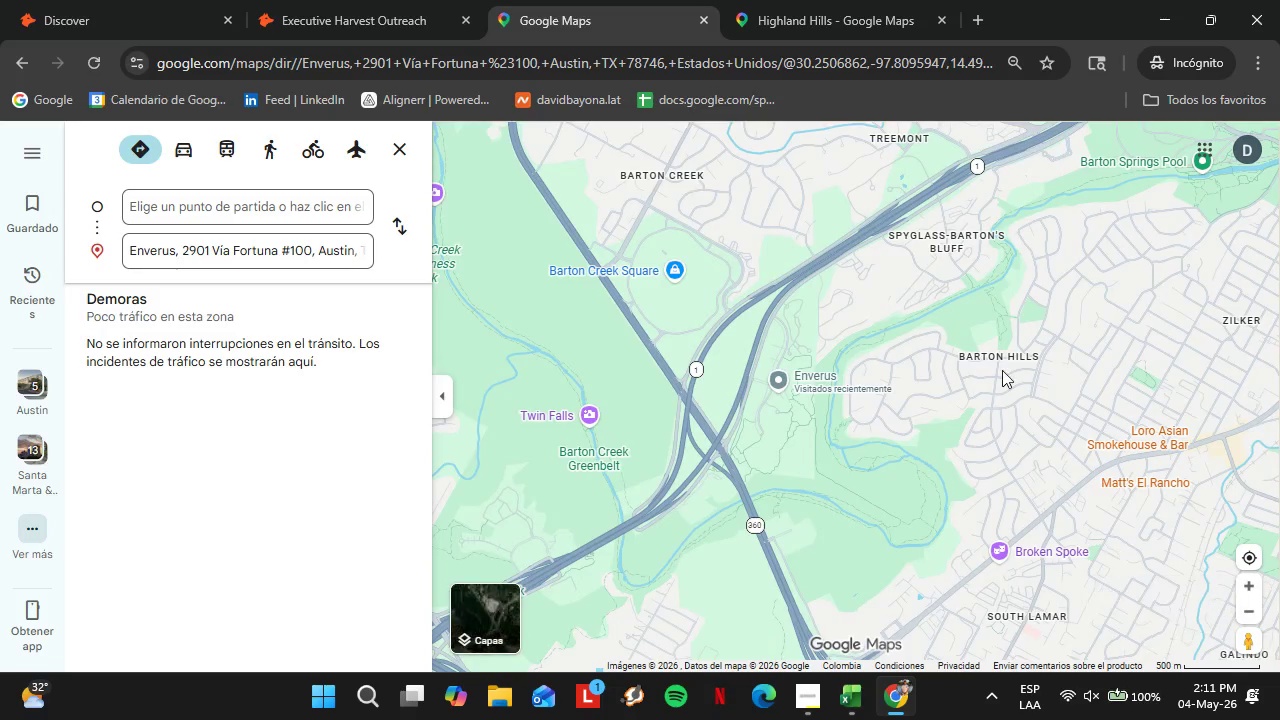 
left_click([994, 355])
 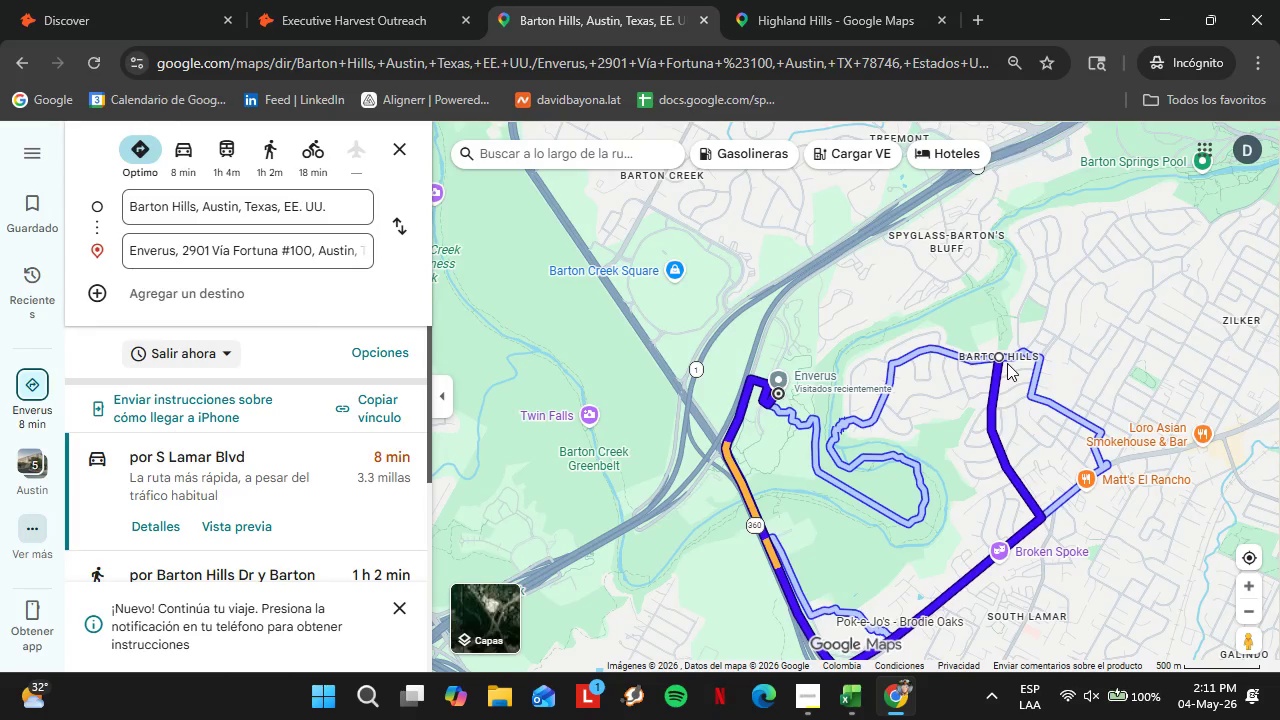 
left_click([393, 156])
 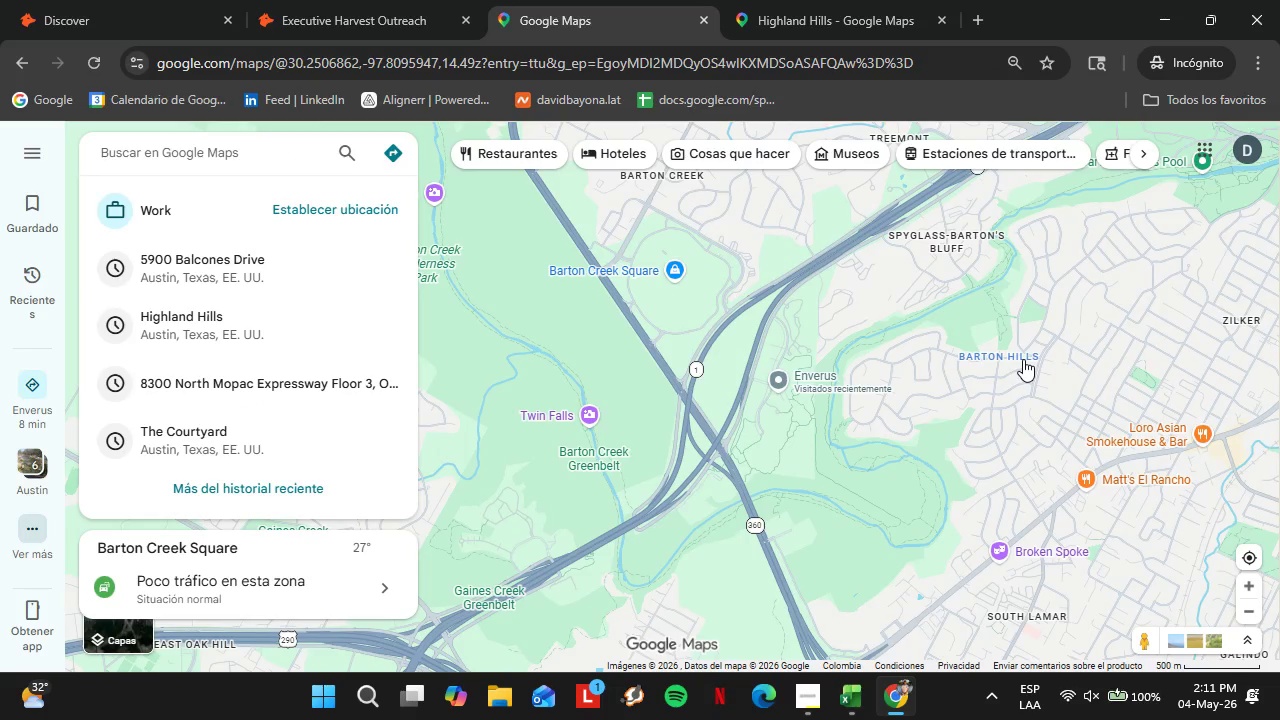 
left_click([1004, 356])
 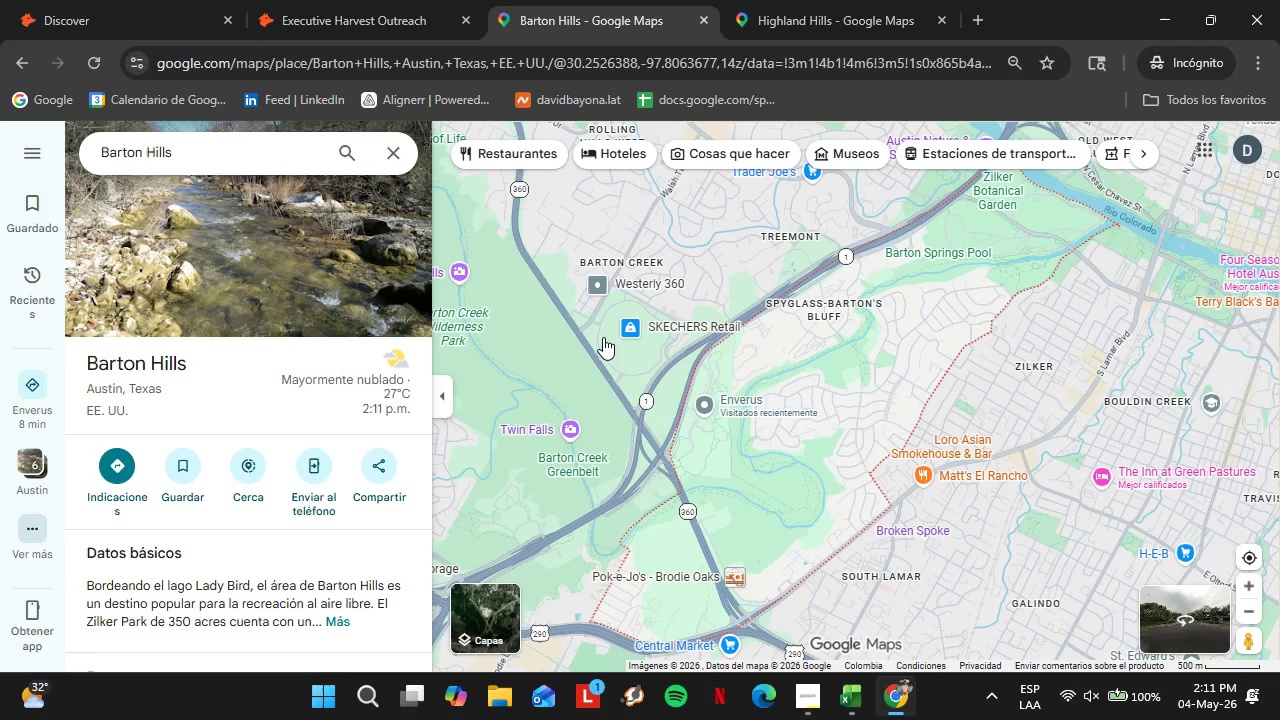 
left_click([102, 2])
 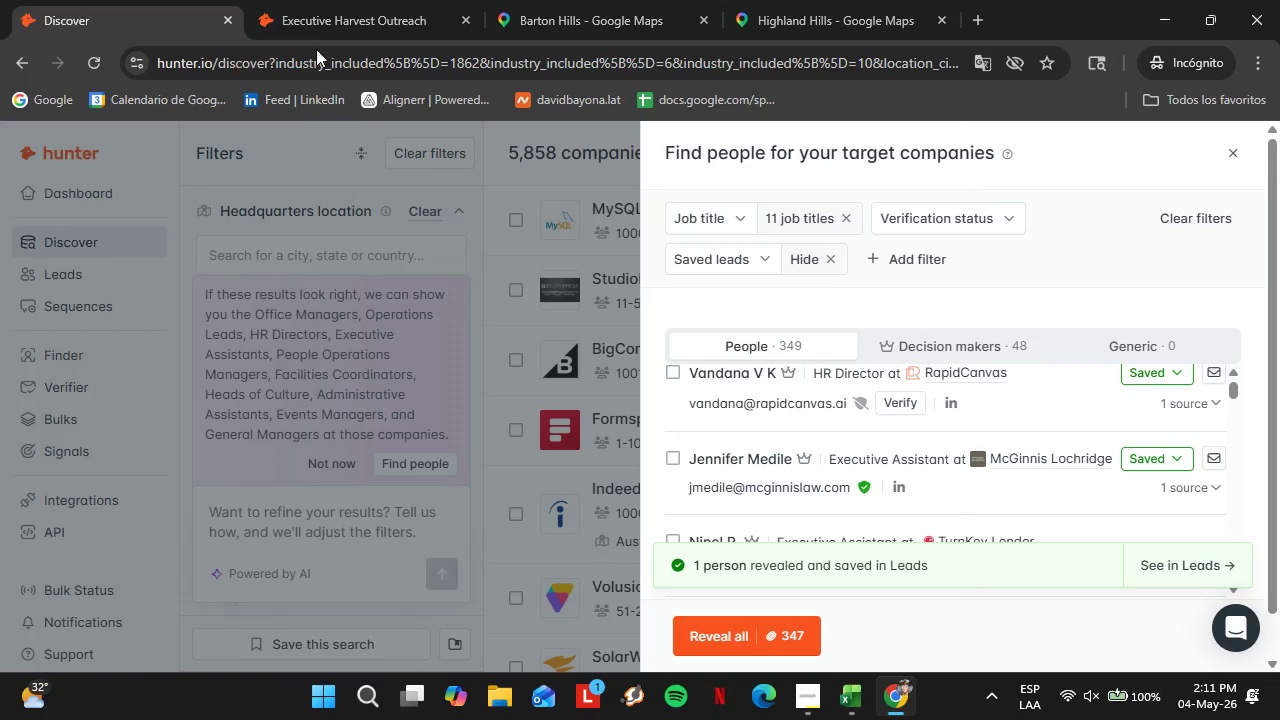 
left_click([308, 18])
 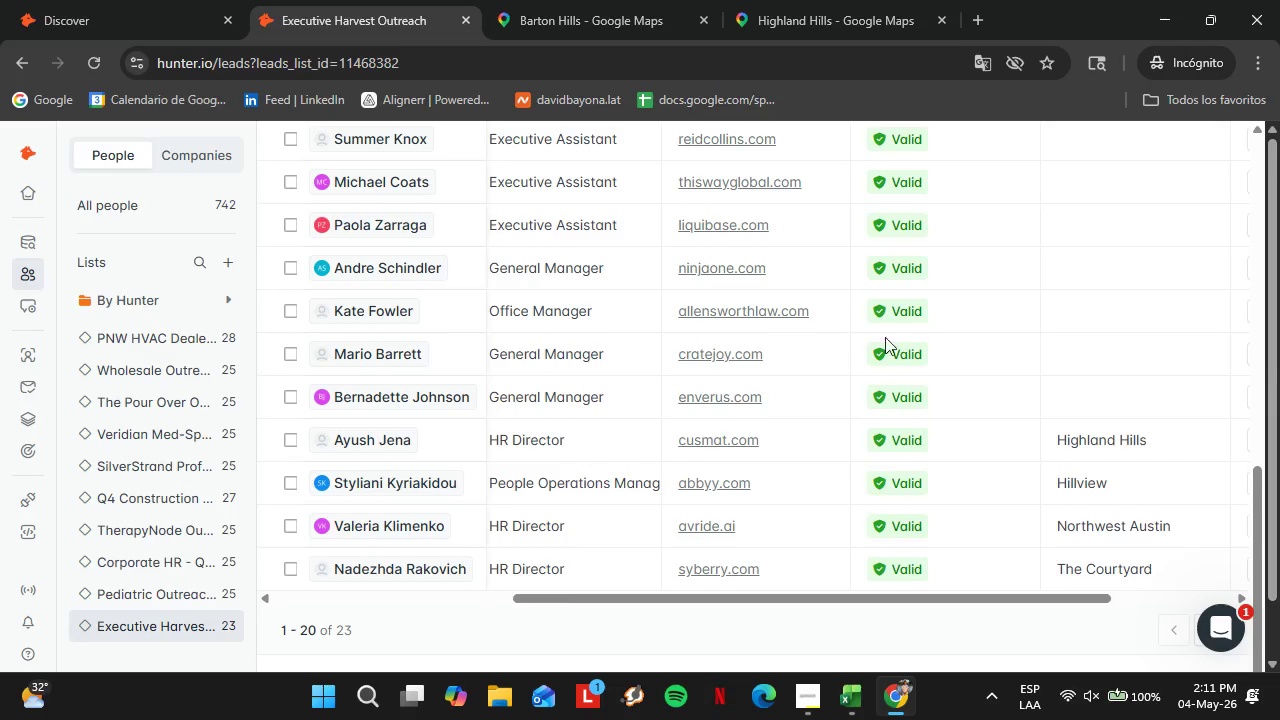 
double_click([1105, 399])
 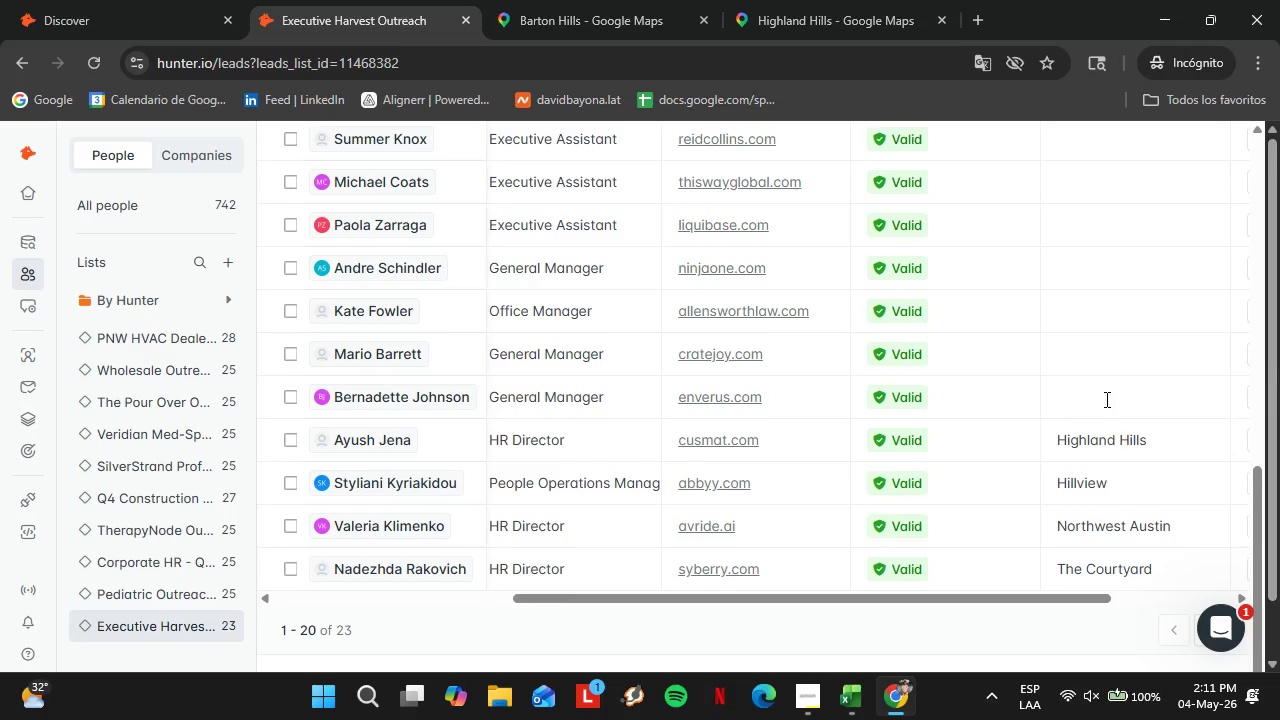 
triple_click([1105, 399])
 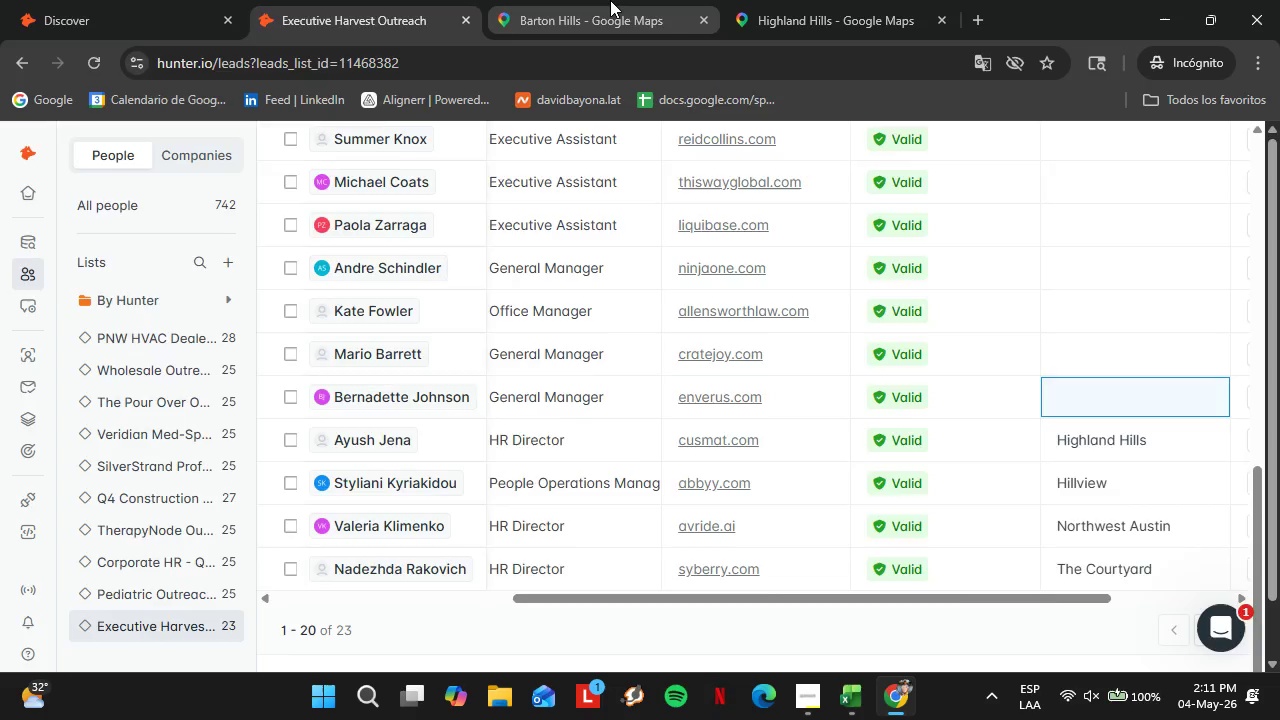 
left_click([610, 0])
 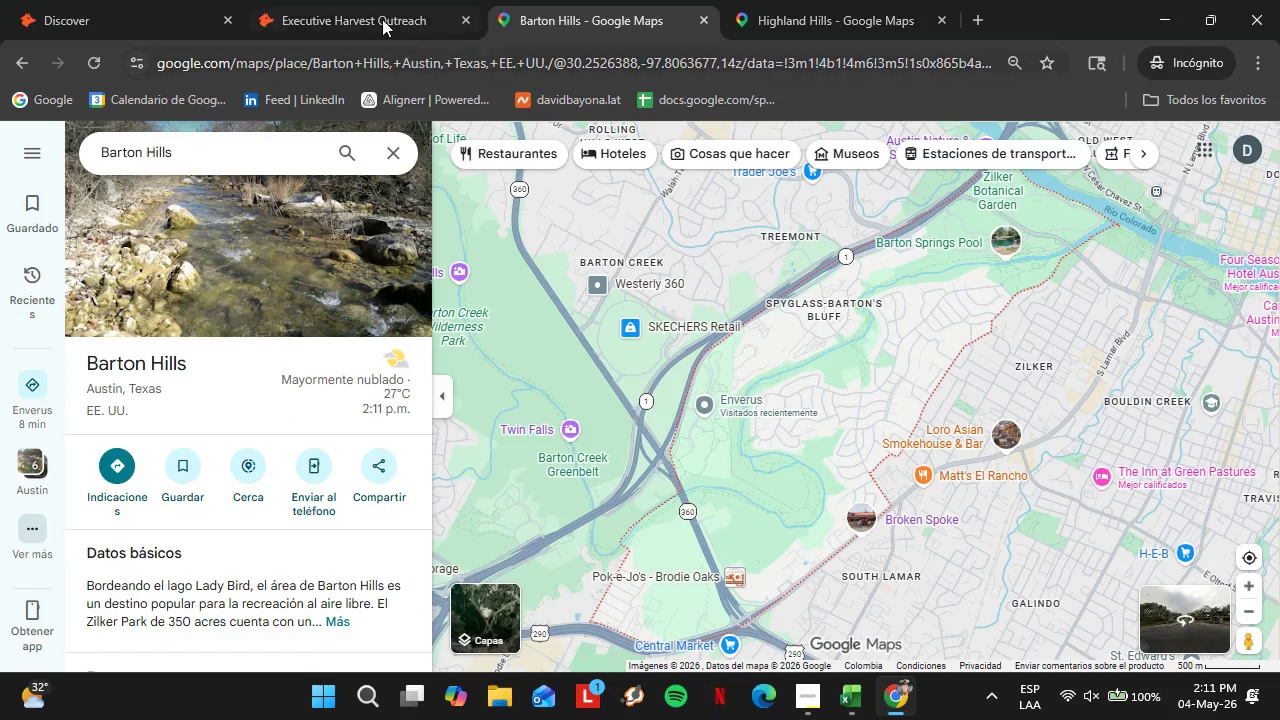 
left_click([347, 0])
 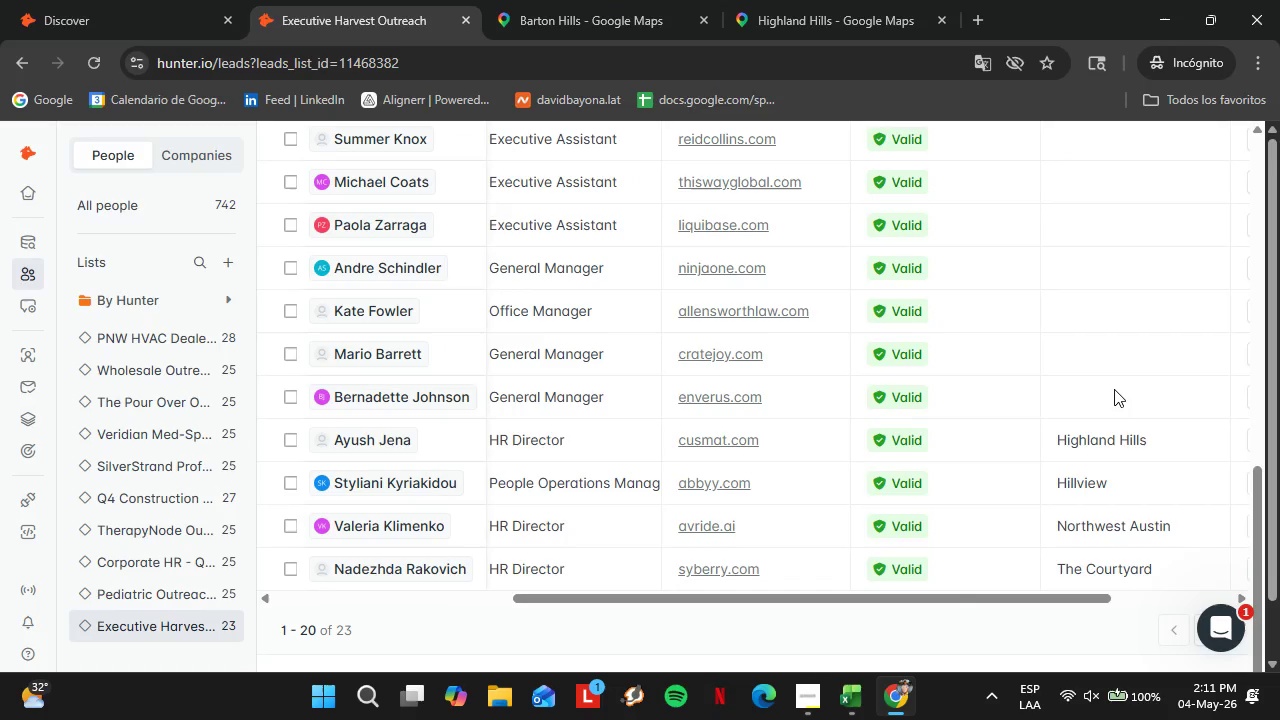 
double_click([1114, 388])
 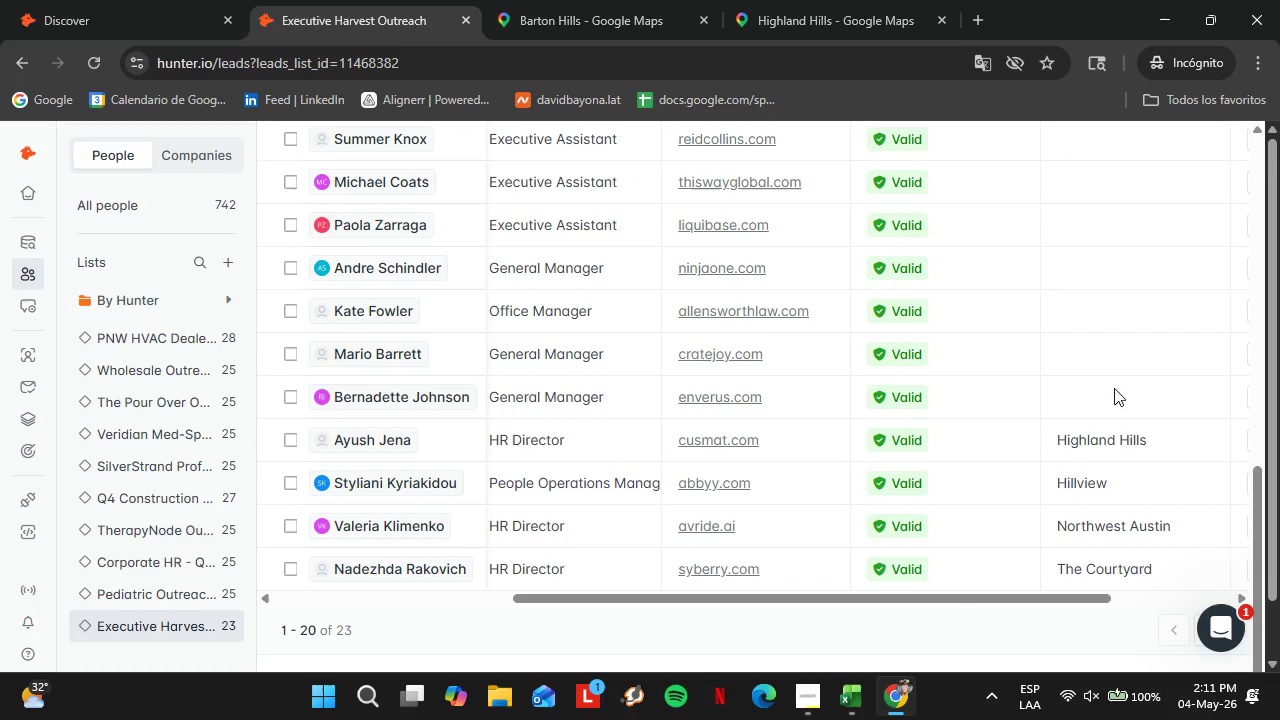 
triple_click([1114, 388])
 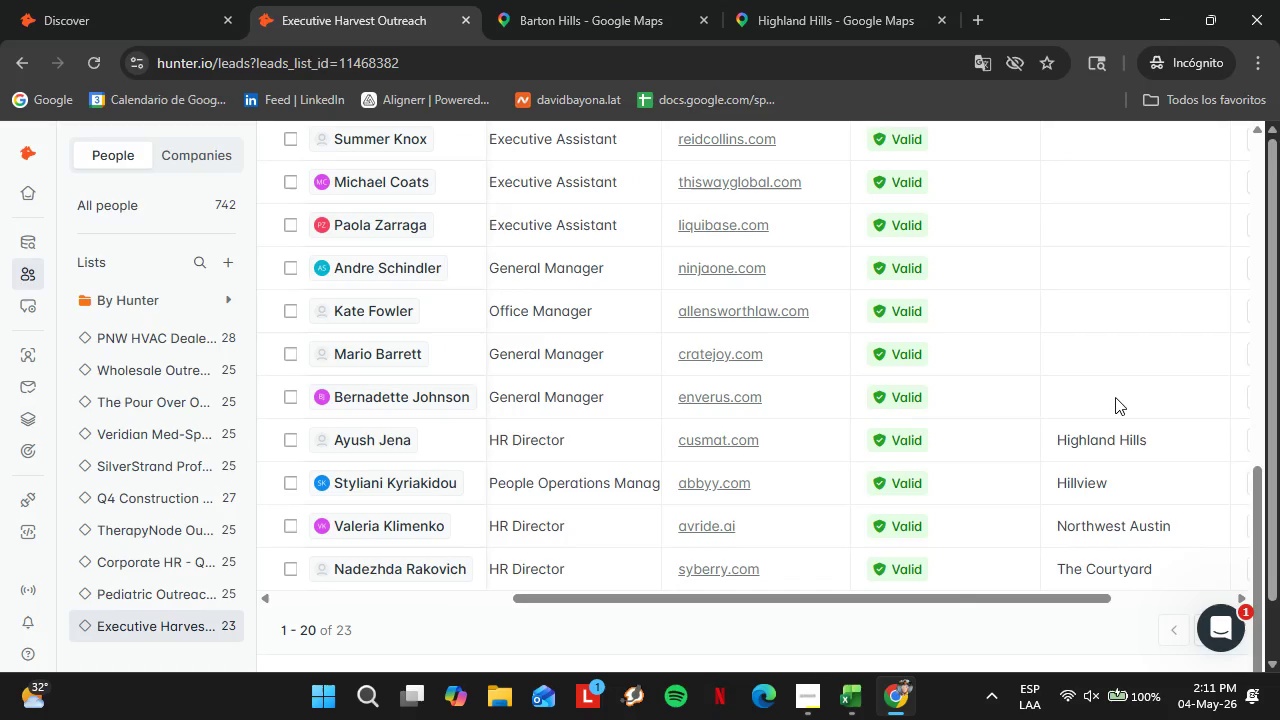 
double_click([1115, 397])
 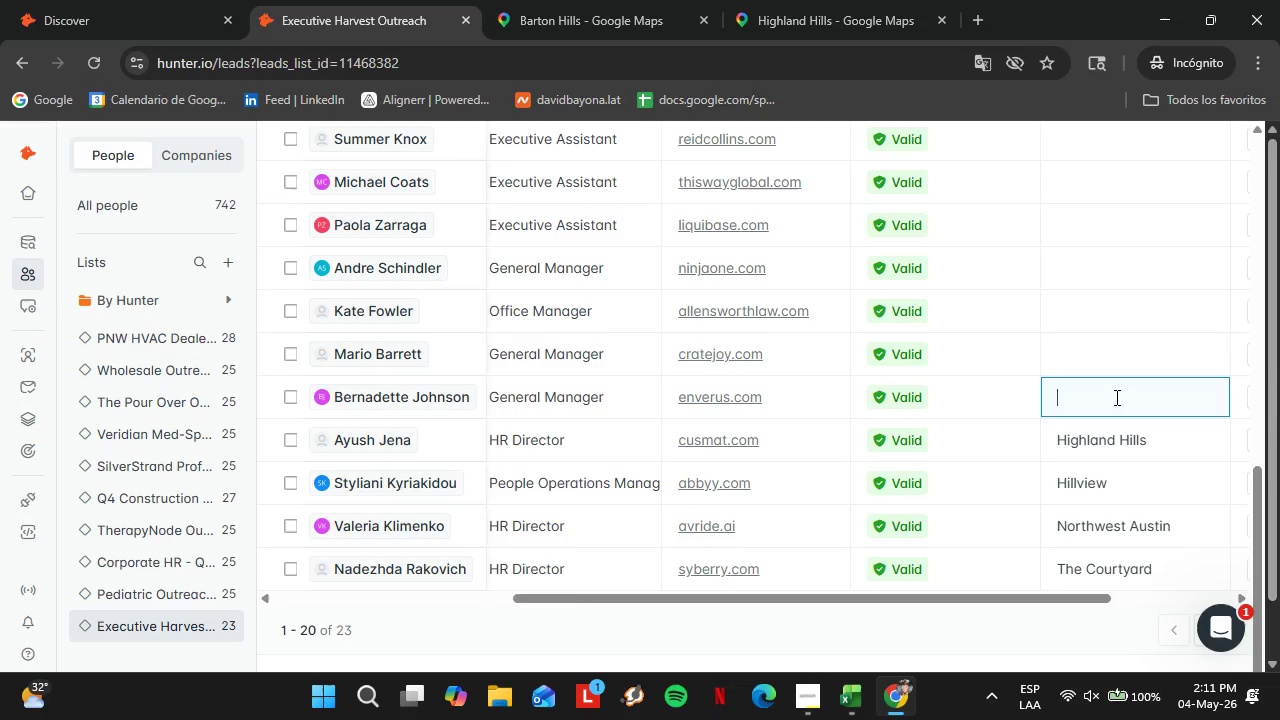 
triple_click([1115, 397])
 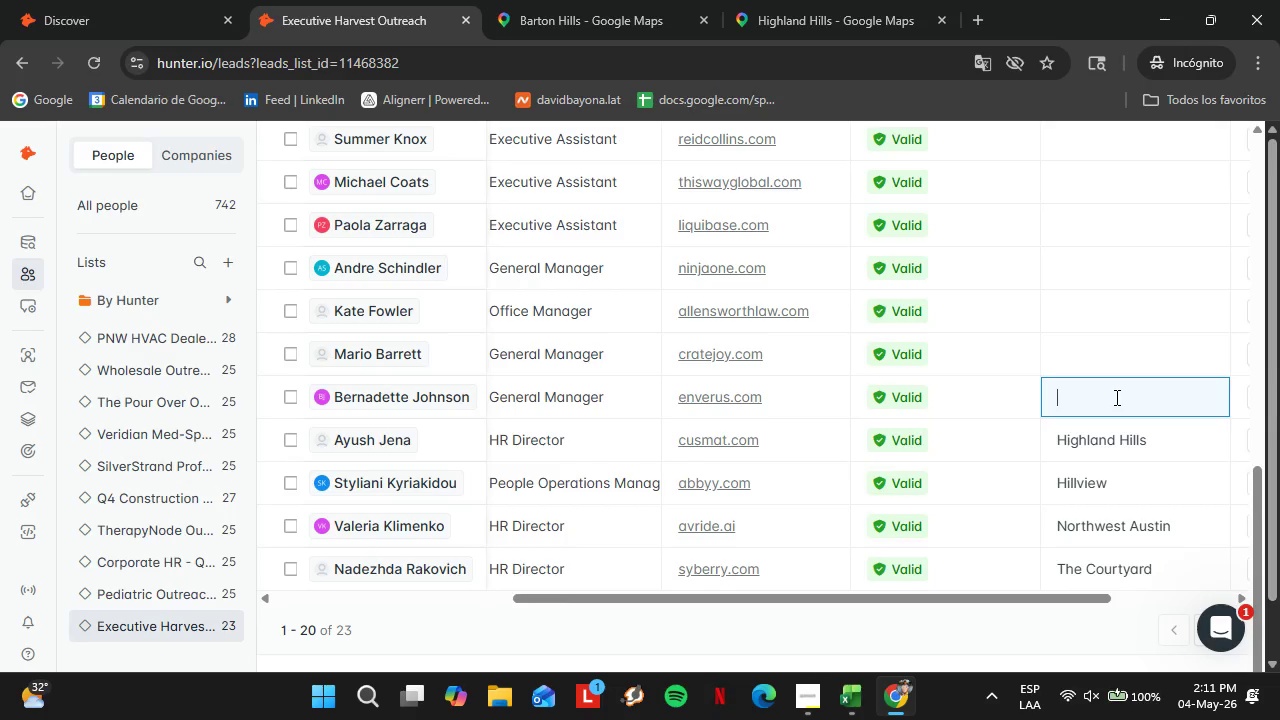 
type(Baron)
 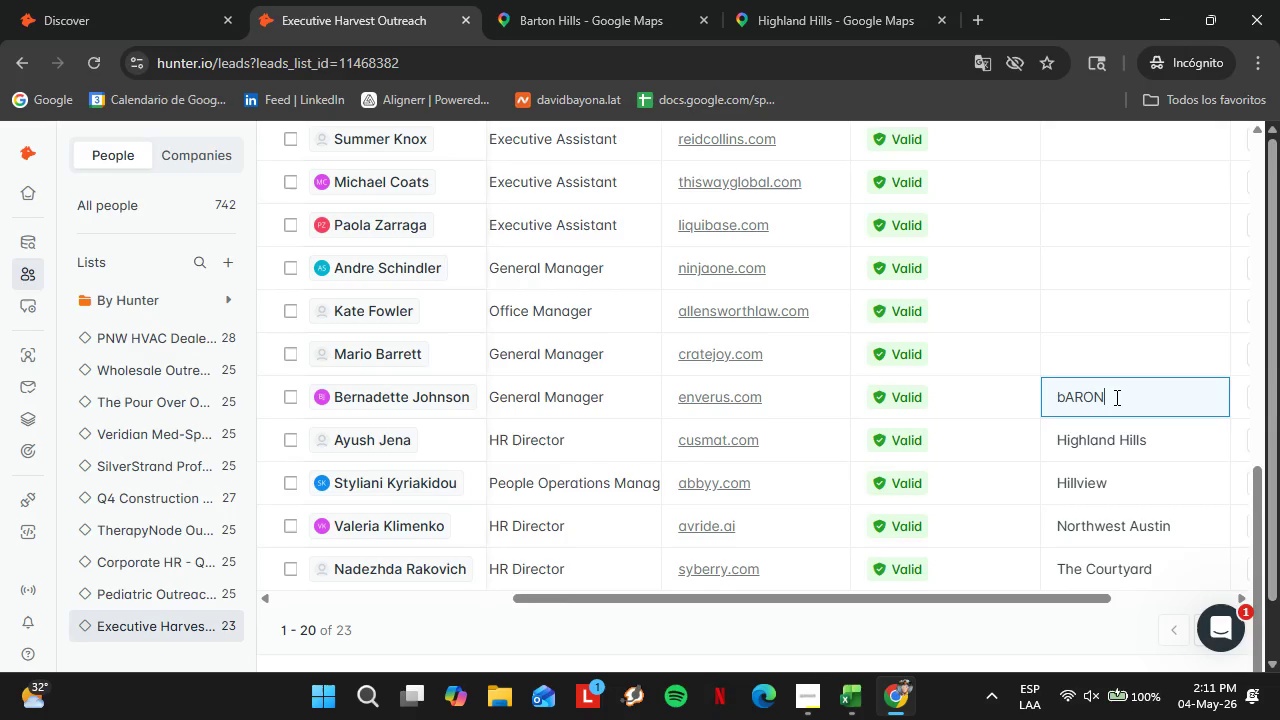 
key(Alt+Control+AltRight)
 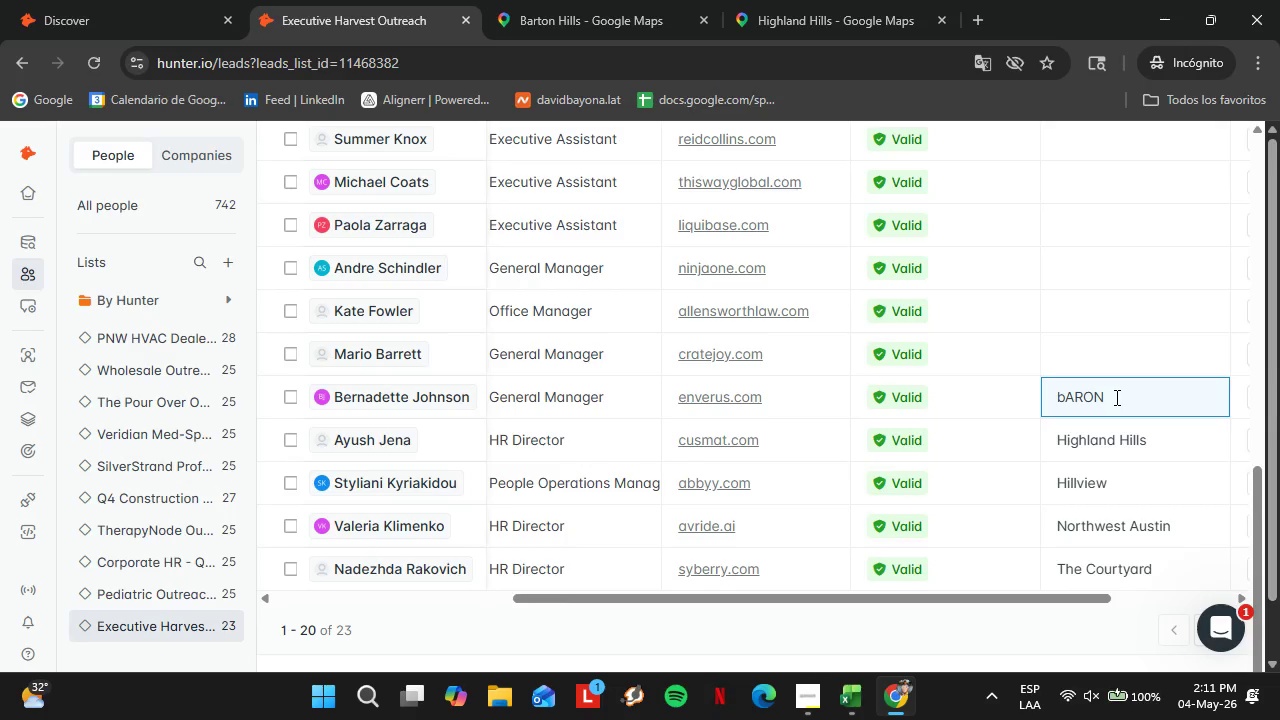 
key(Control+ControlLeft)
 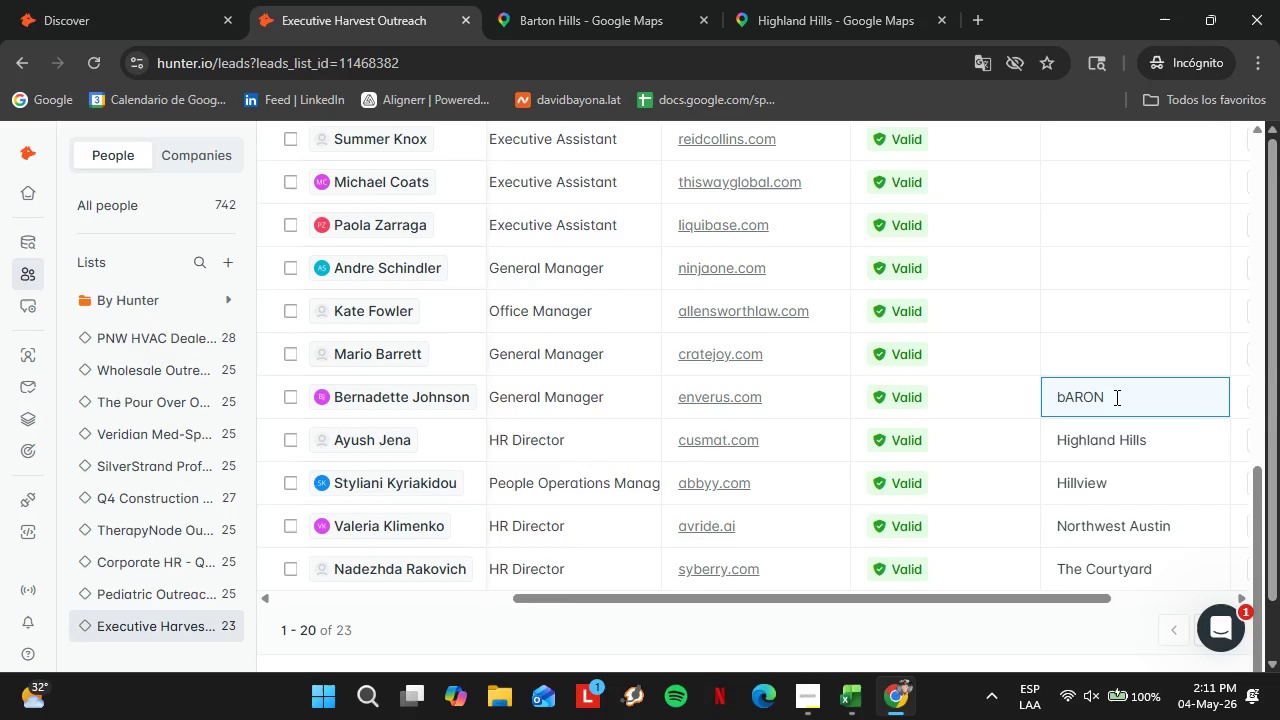 
type(hILLSBarton Hills)
 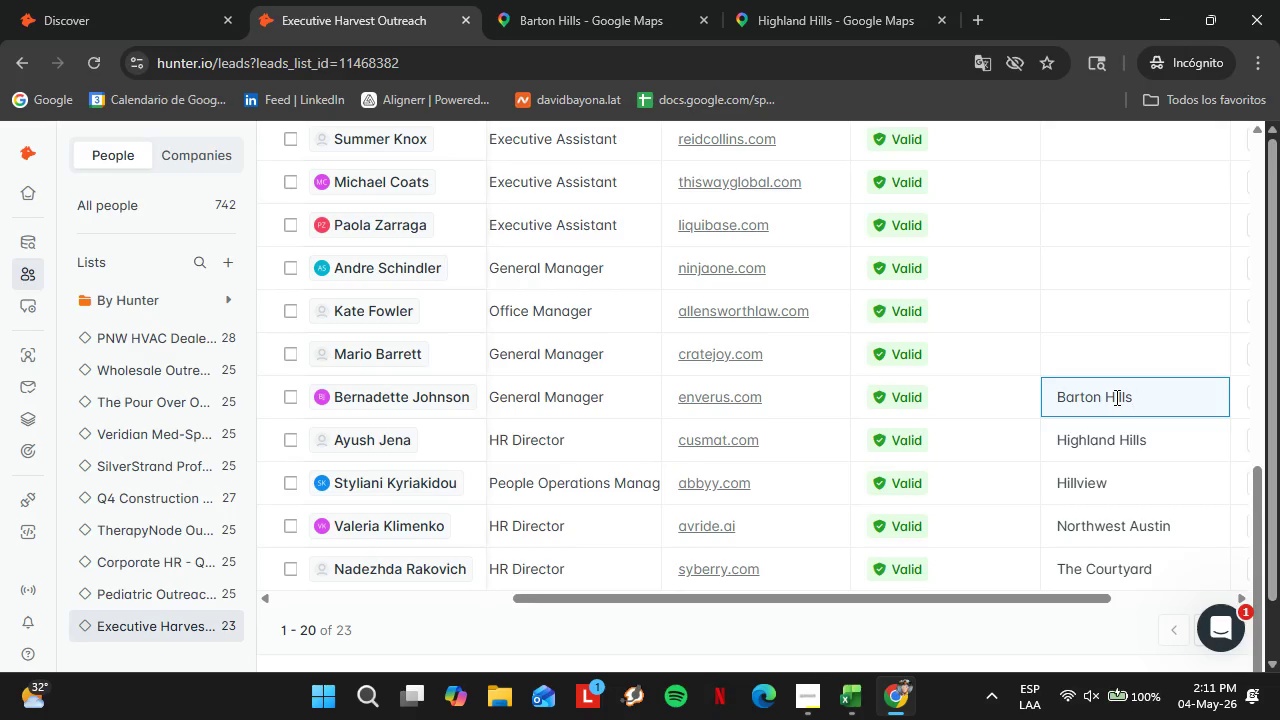 
hold_key(key=Backspace, duration=0.89)
 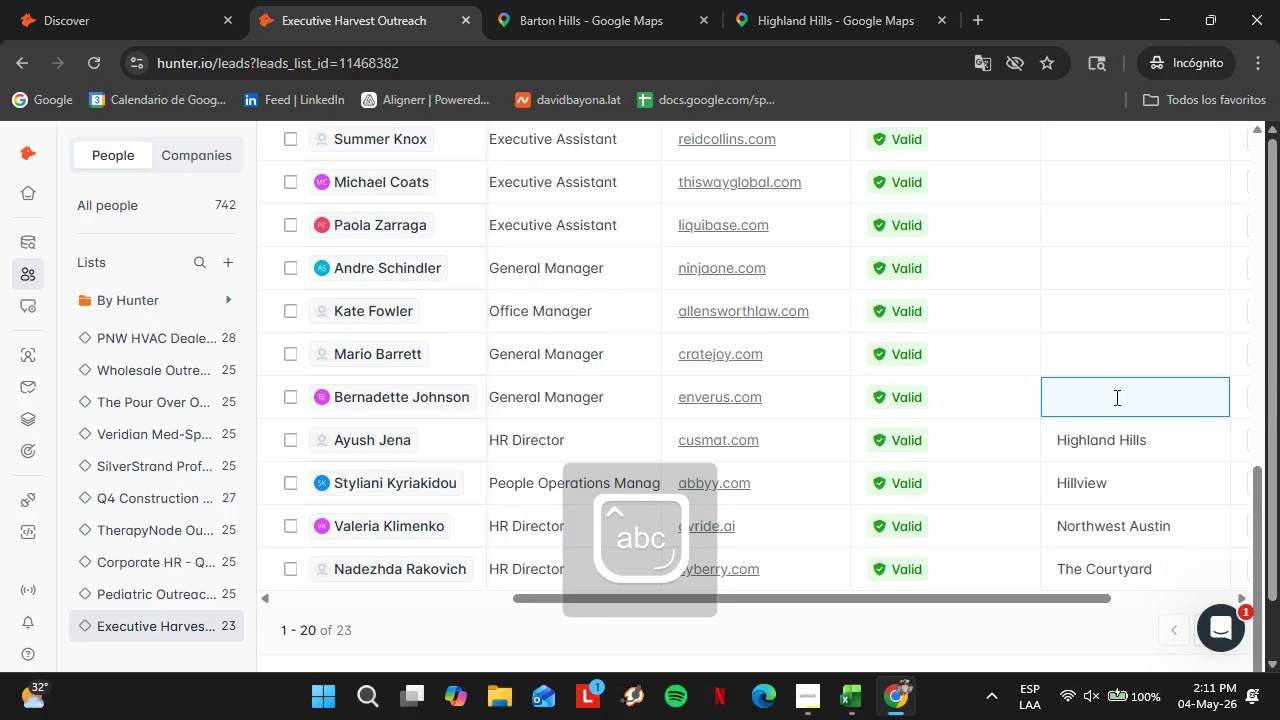 
double_click([1141, 353])
 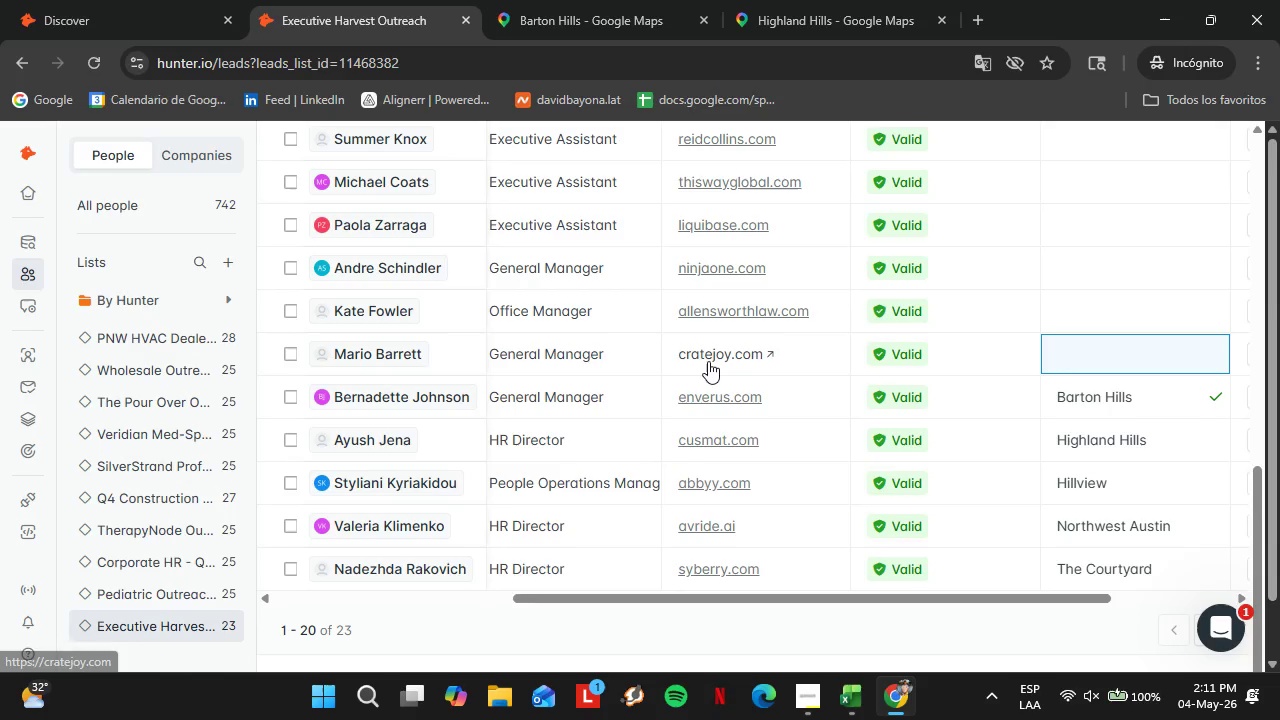 
left_click([707, 361])
 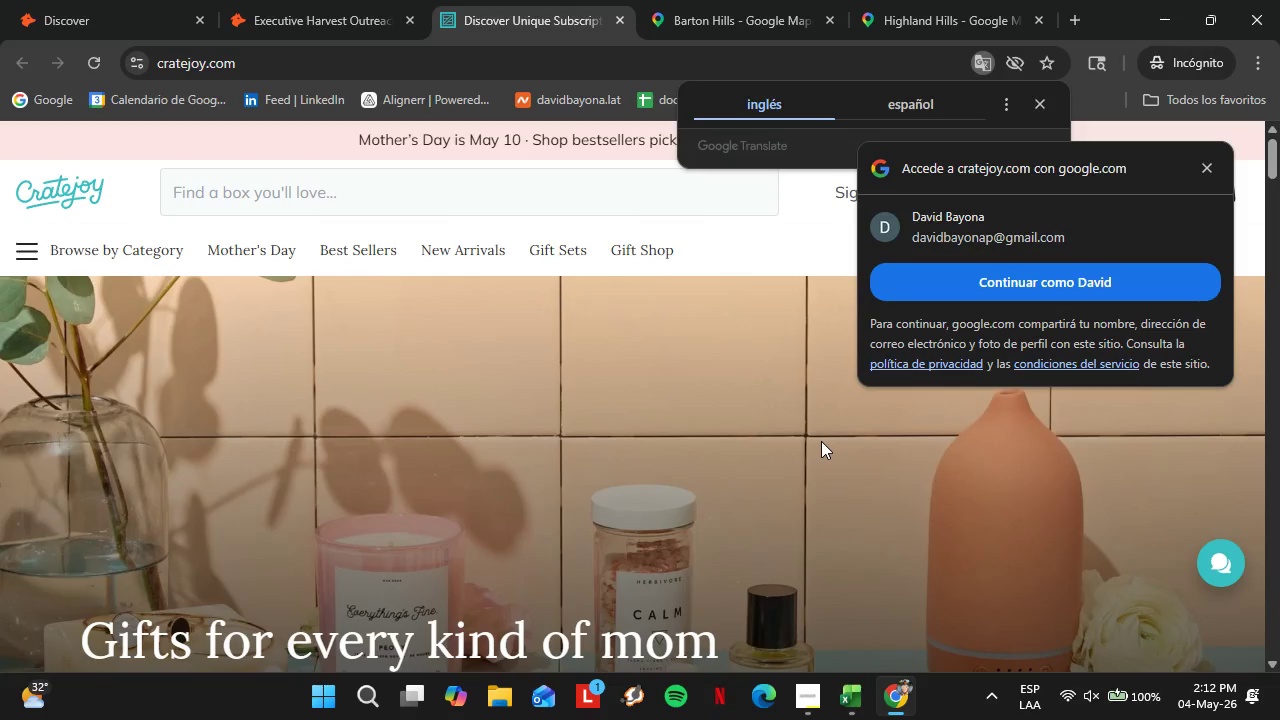 
wait(66.12)
 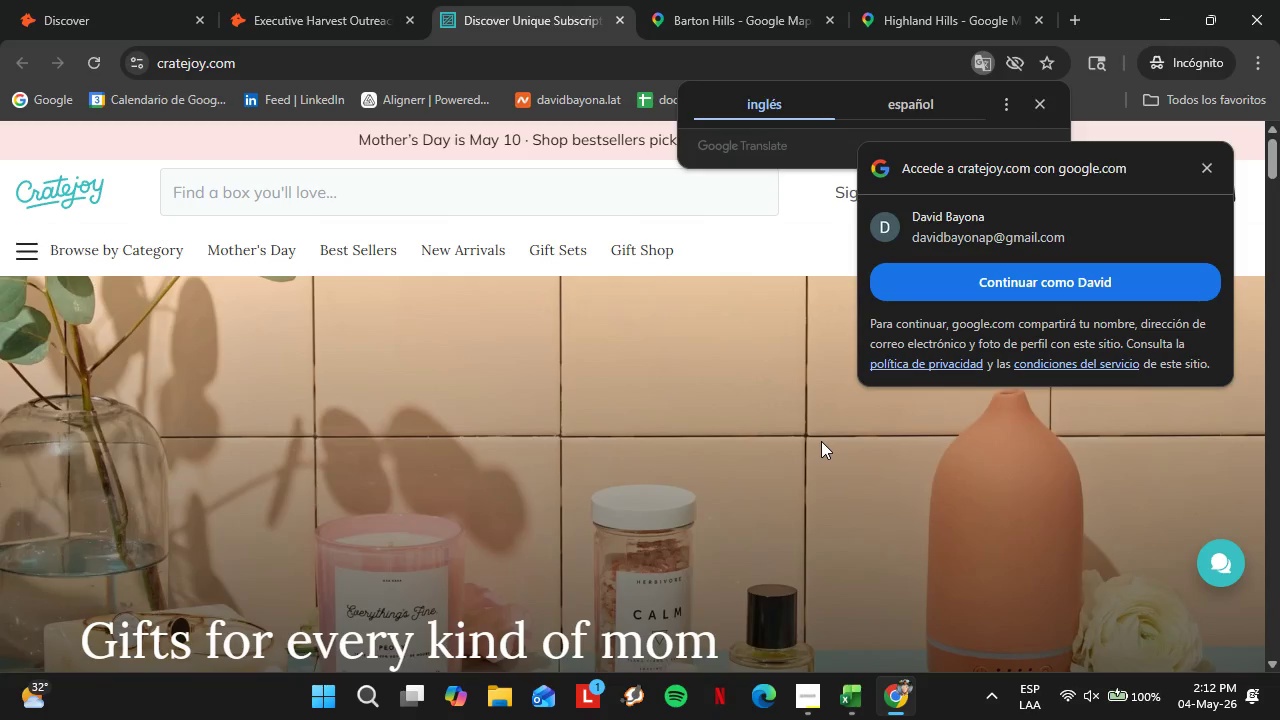 
left_click([1202, 169])
 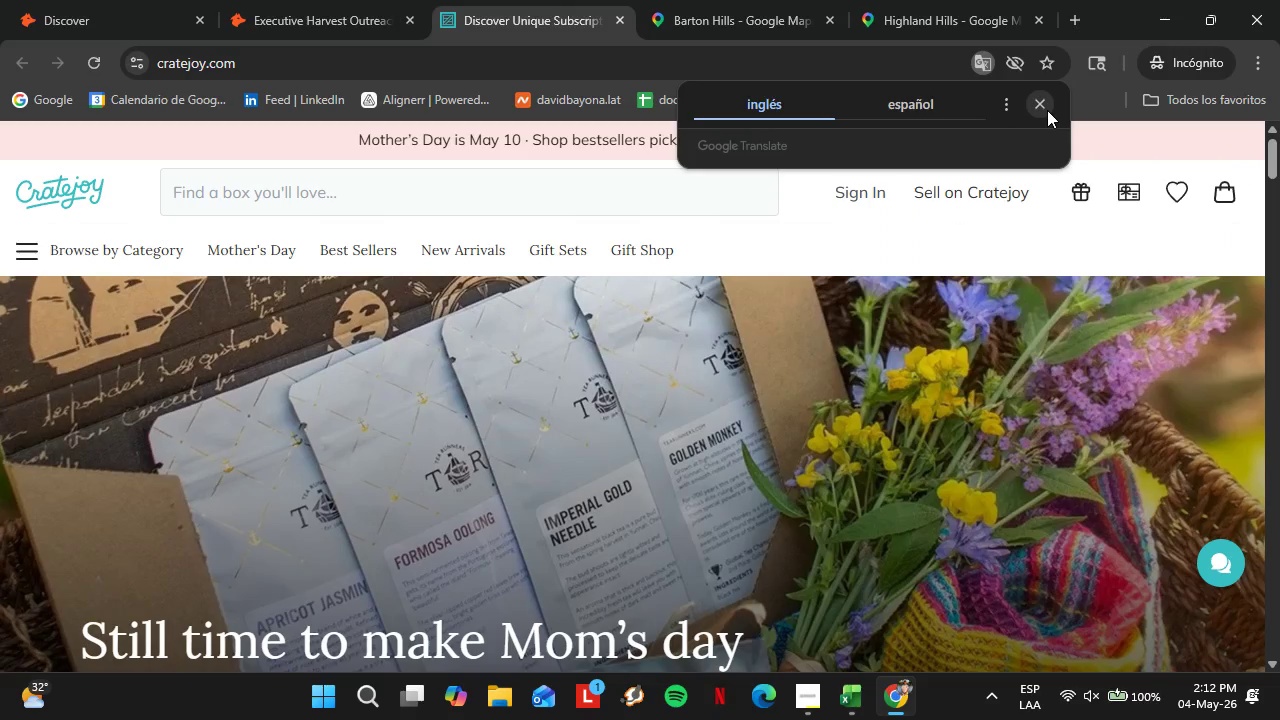 
left_click([1047, 110])
 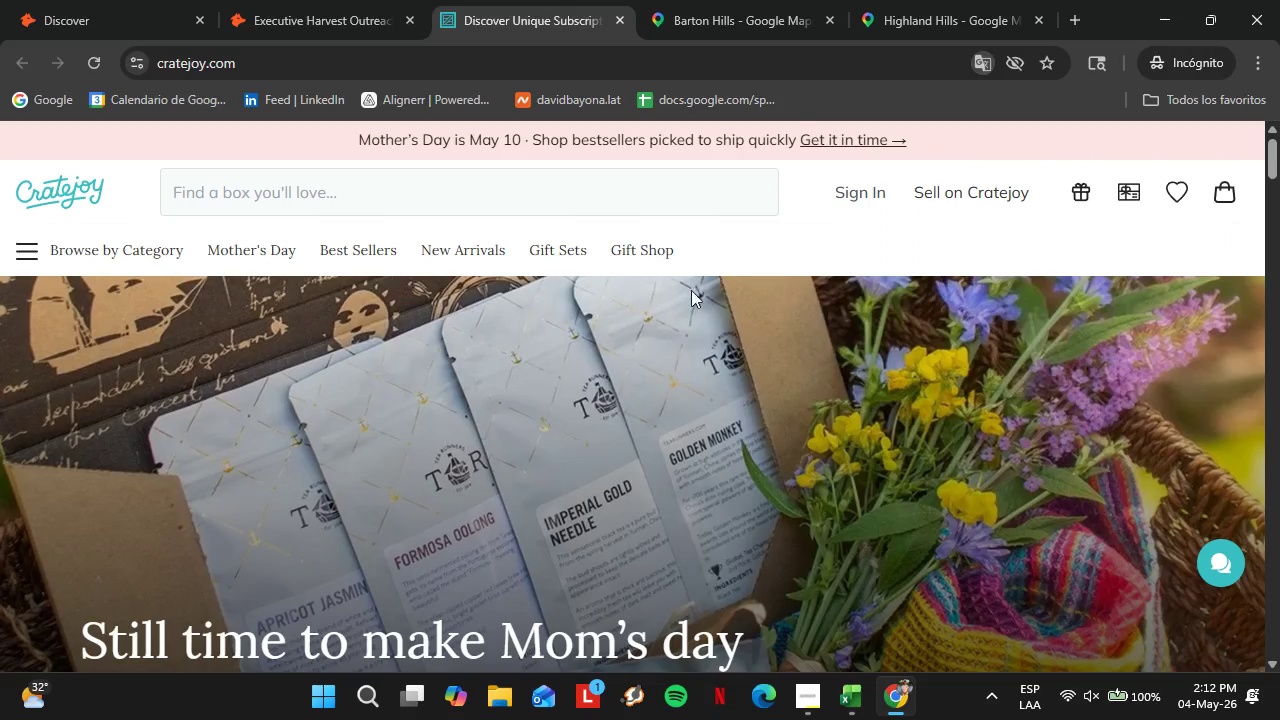 
scroll: coordinate [588, 305], scroll_direction: none, amount: 0.0
 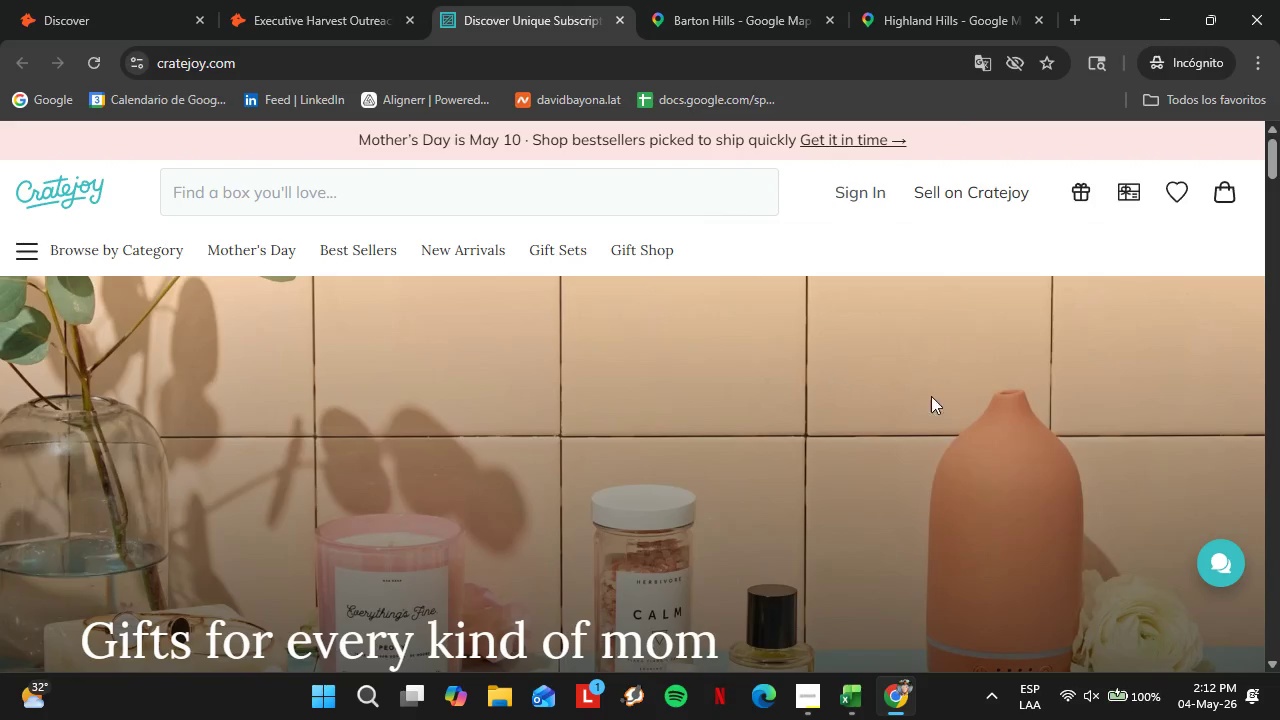 
scroll: coordinate [1241, 412], scroll_direction: down, amount: 2.0
 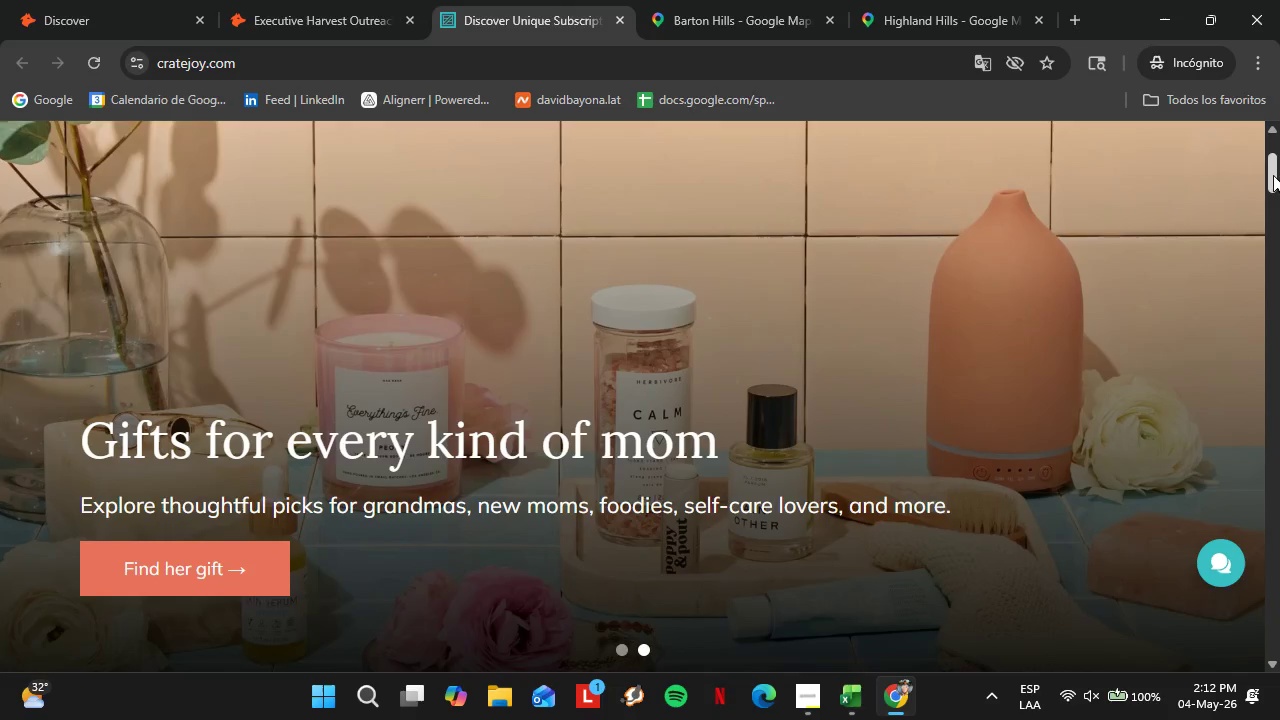 
left_click_drag(start_coordinate=[1273, 173], to_coordinate=[1274, 629])
 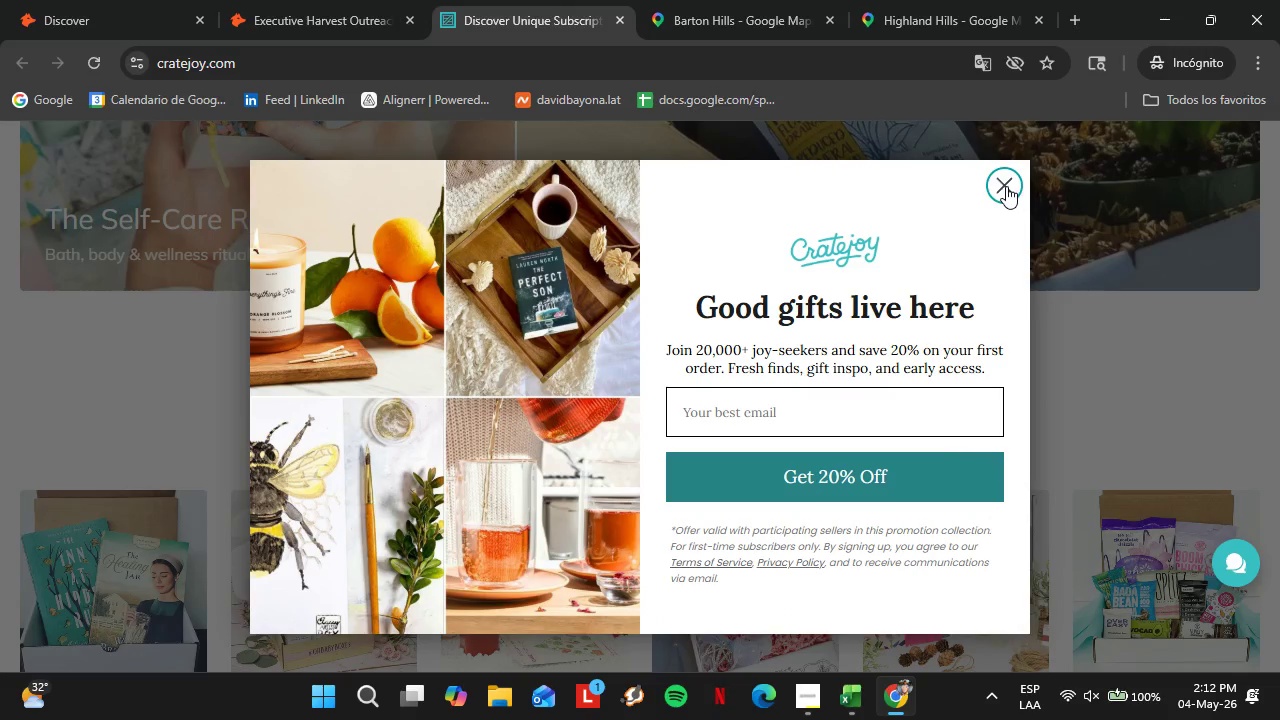 
left_click([1006, 186])
 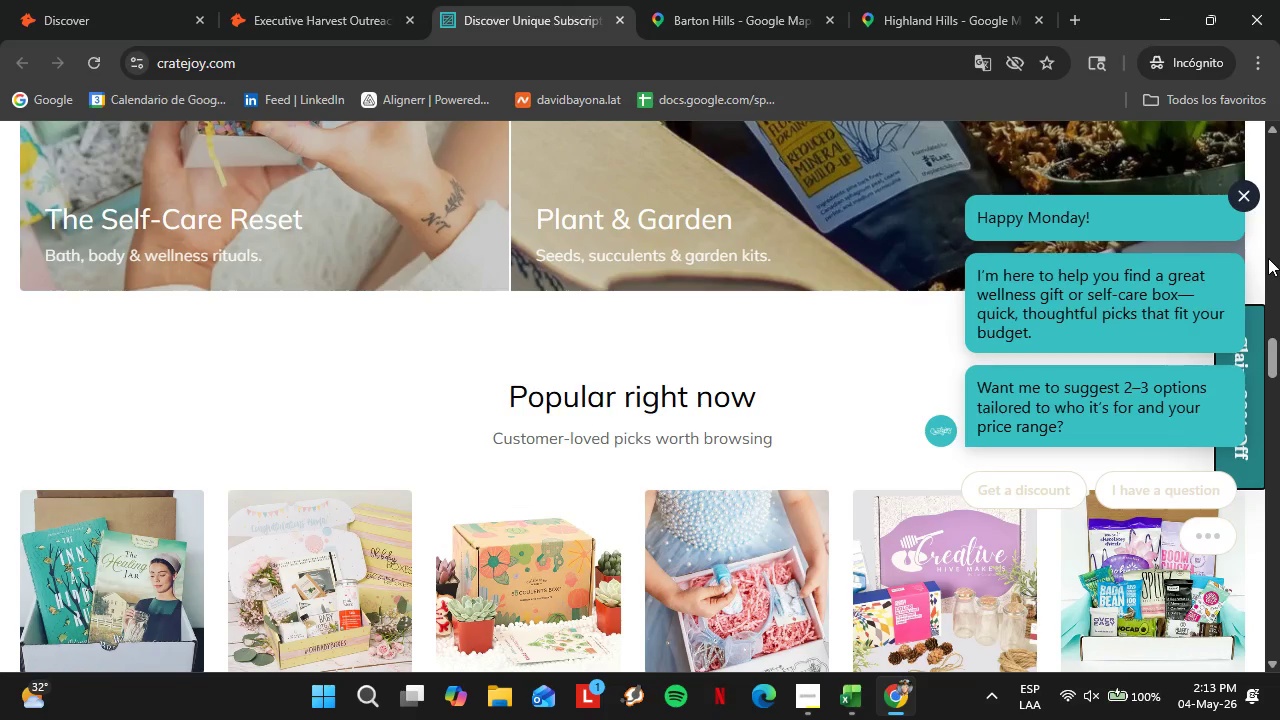 
wait(26.86)
 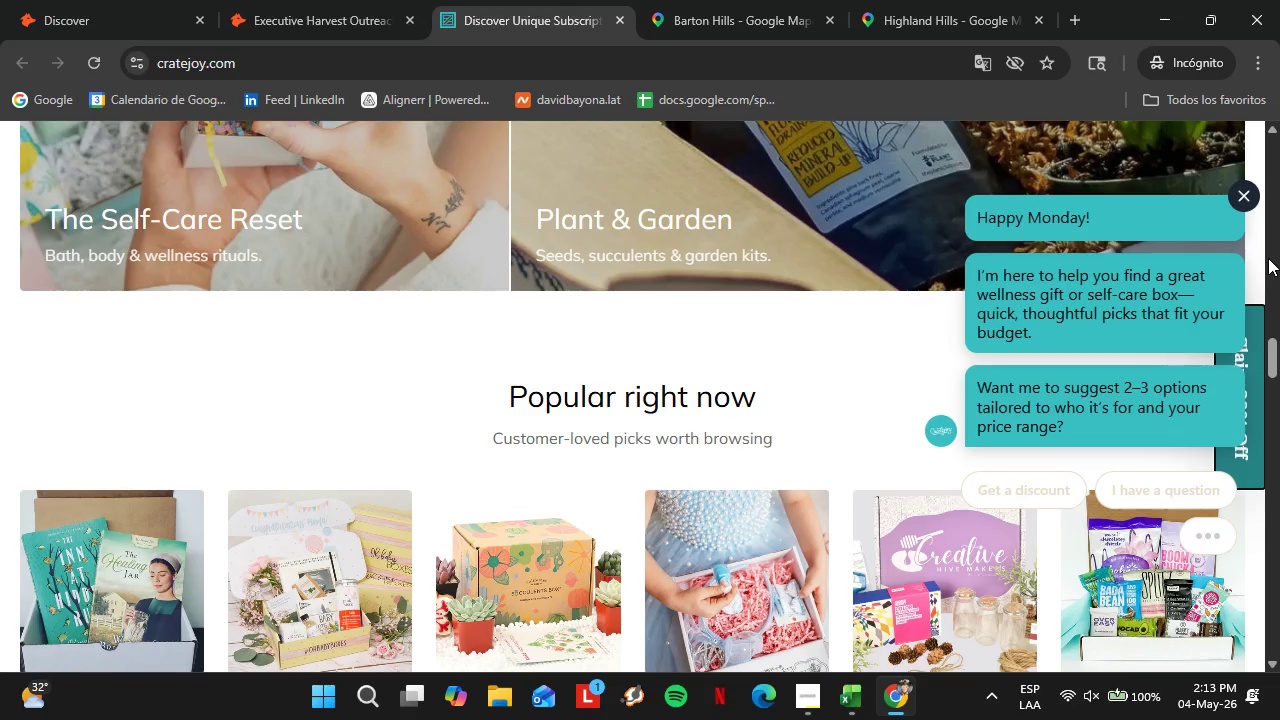 
left_click([1242, 199])
 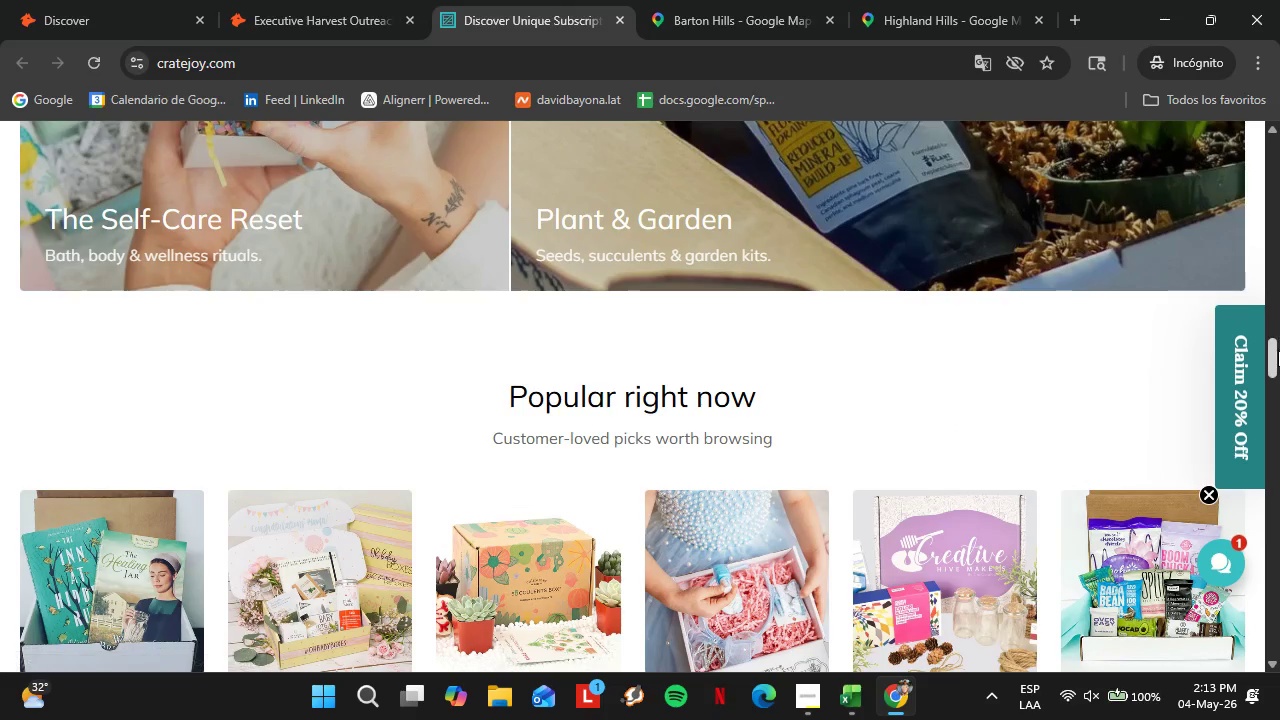 
left_click_drag(start_coordinate=[1278, 350], to_coordinate=[1279, 401])
 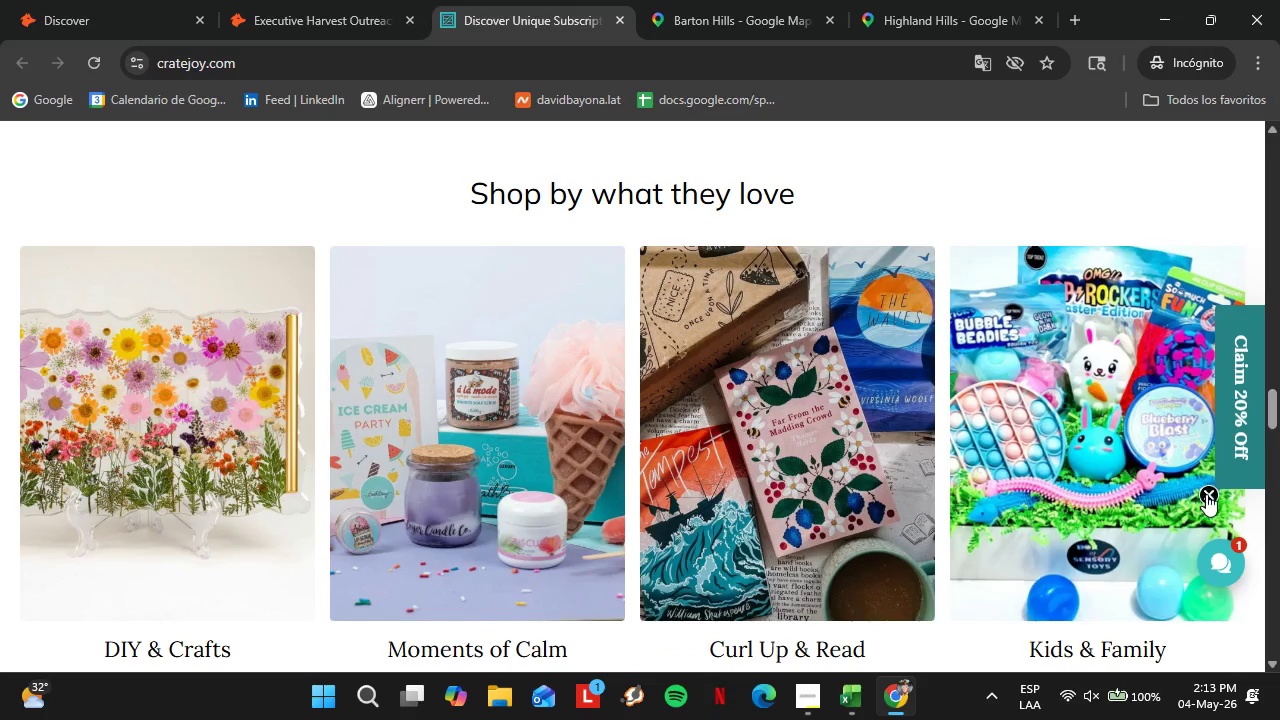 
left_click([1206, 494])
 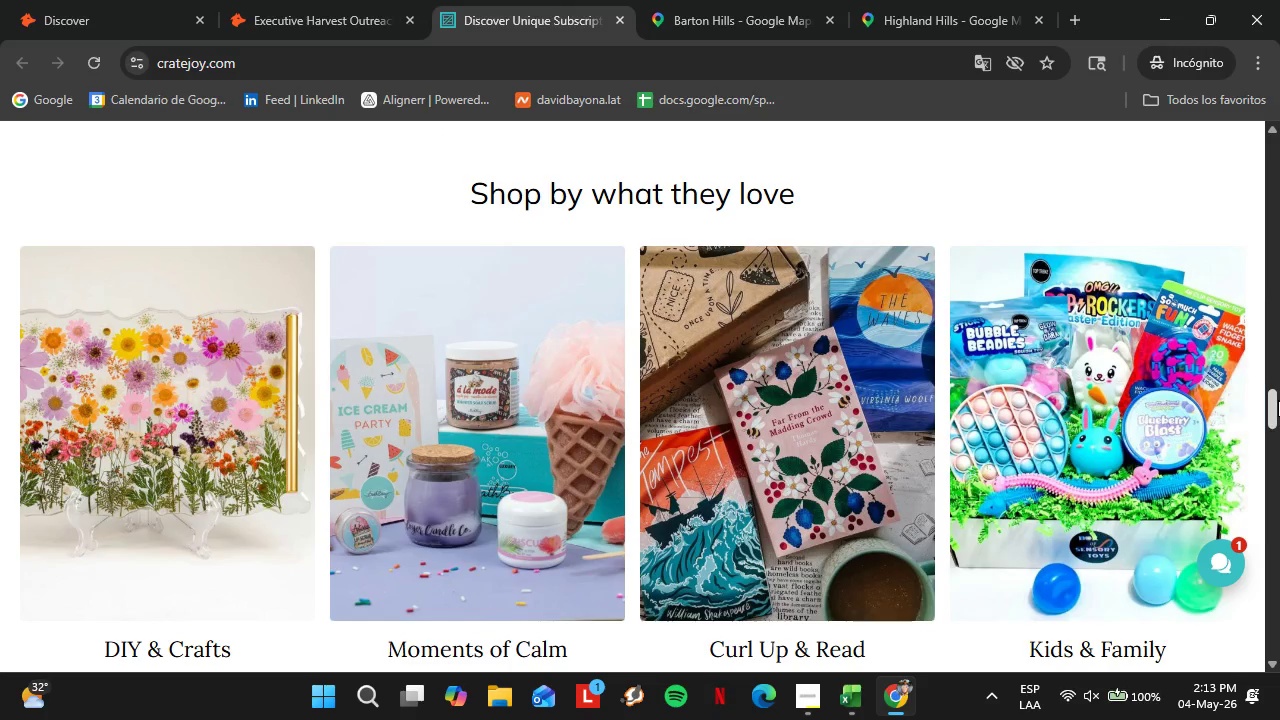 
left_click_drag(start_coordinate=[1278, 400], to_coordinate=[1279, 643])
 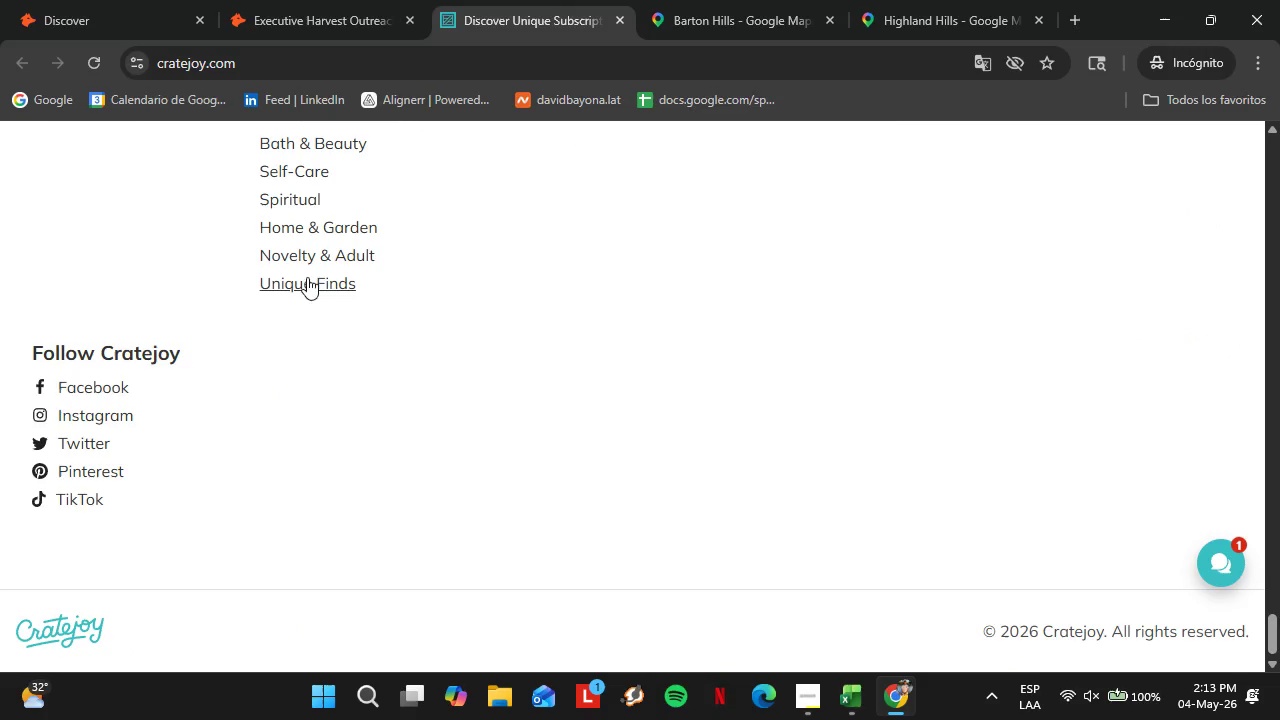 
scroll: coordinate [301, 376], scroll_direction: up, amount: 3.0
 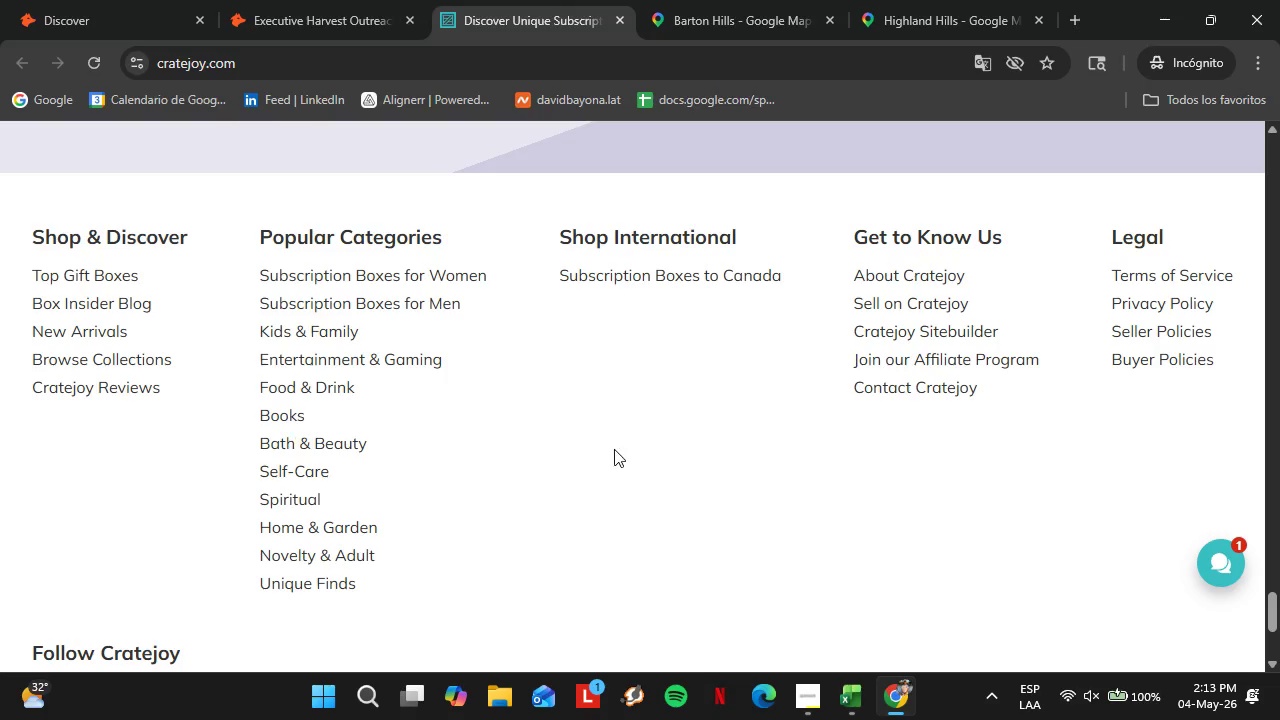 
scroll: coordinate [948, 624], scroll_direction: down, amount: 10.0
 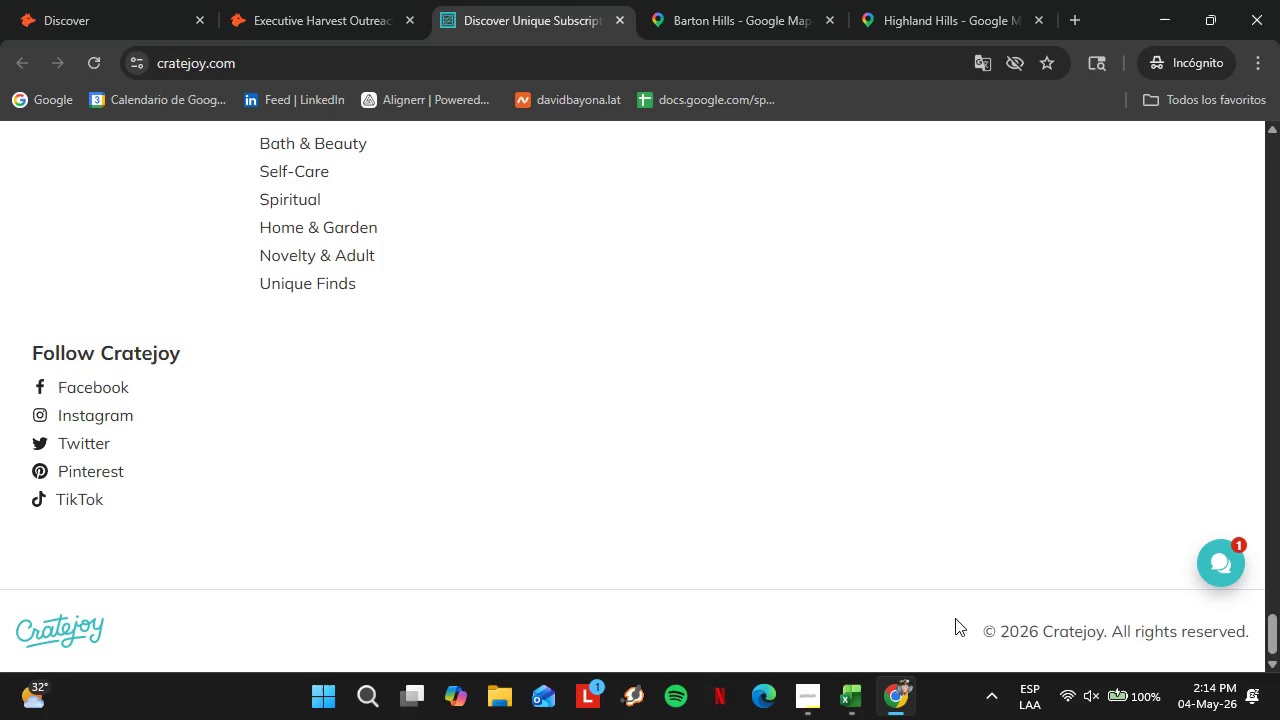 
wait(35.59)
 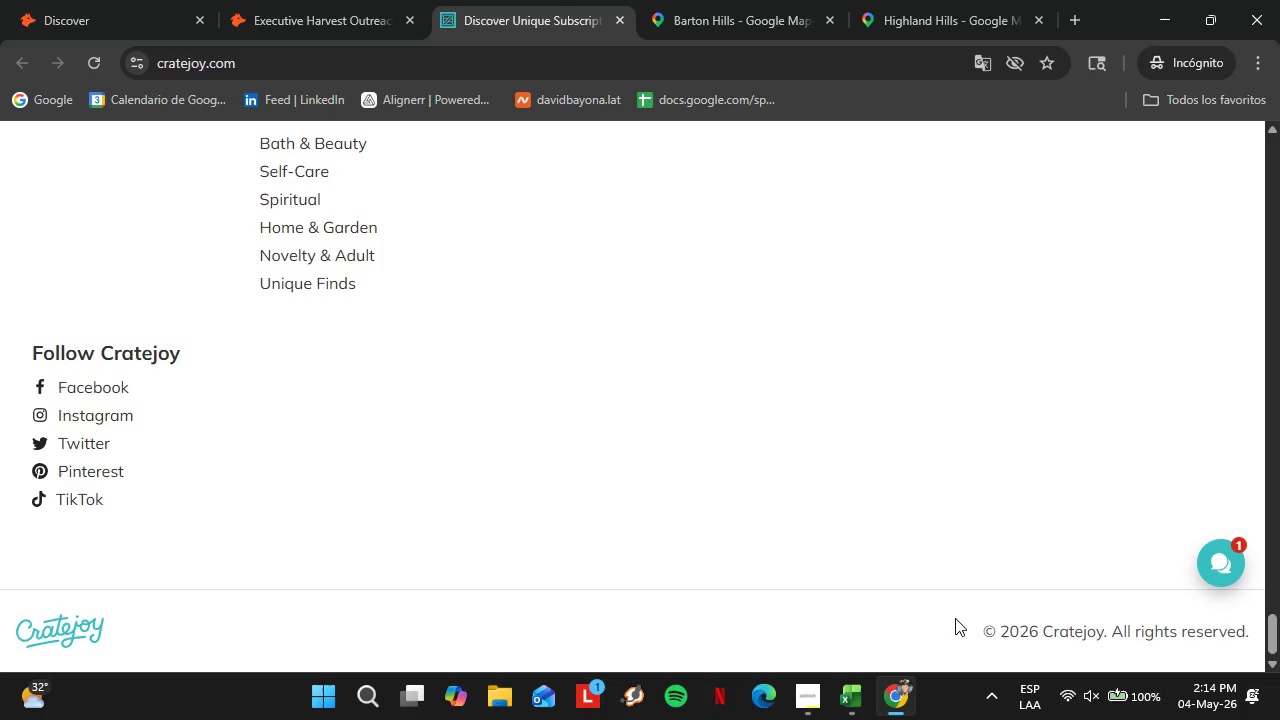 
scroll: coordinate [666, 464], scroll_direction: up, amount: 3.0
 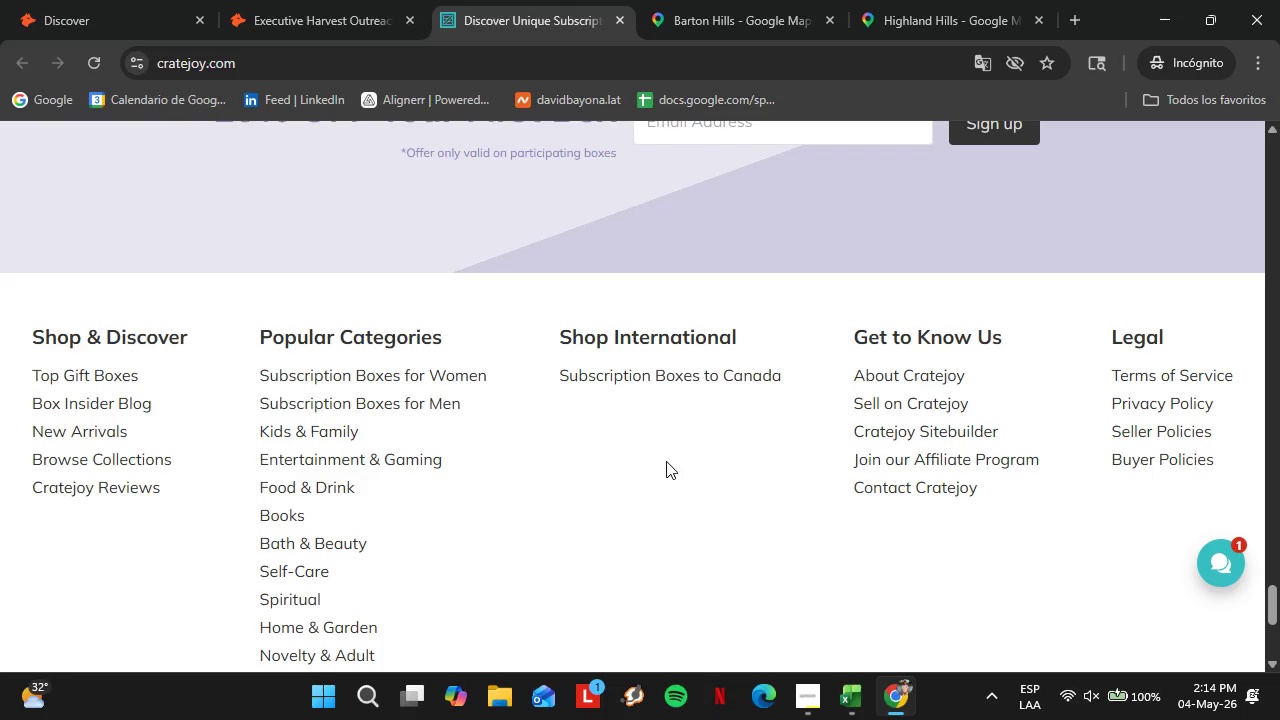 
wait(5.17)
 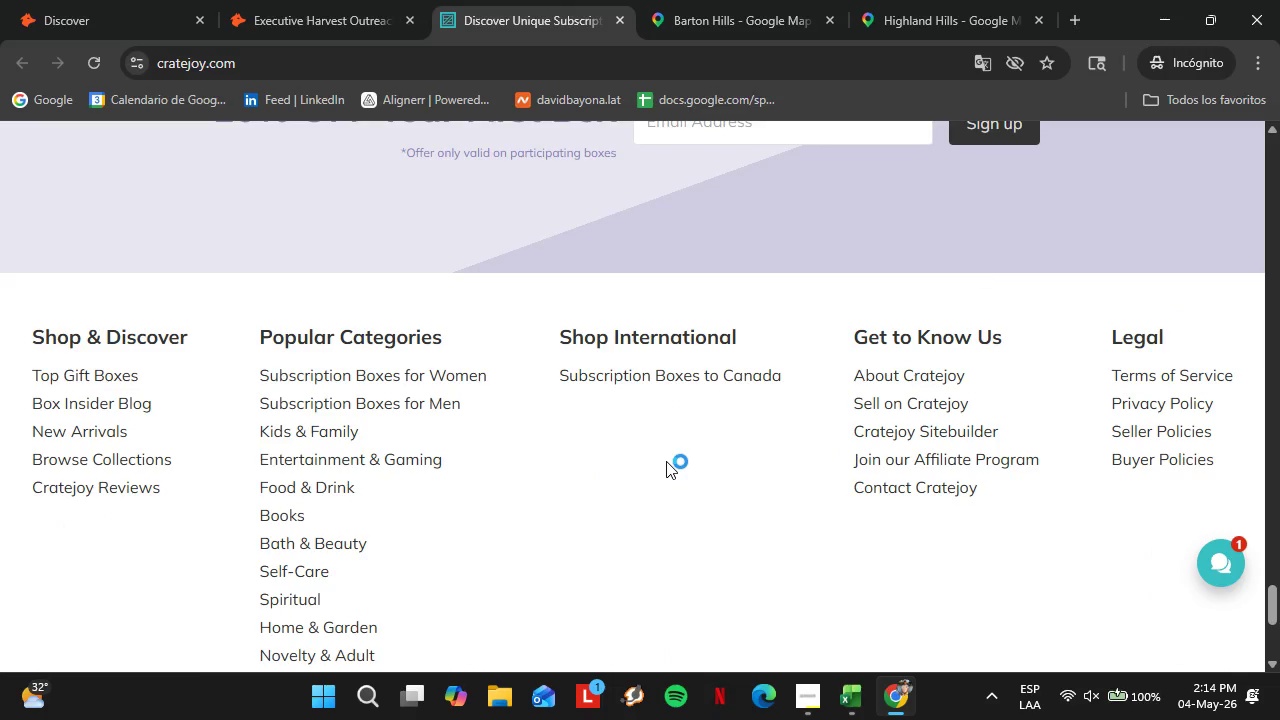 
scroll: coordinate [763, 472], scroll_direction: up, amount: 3.0
 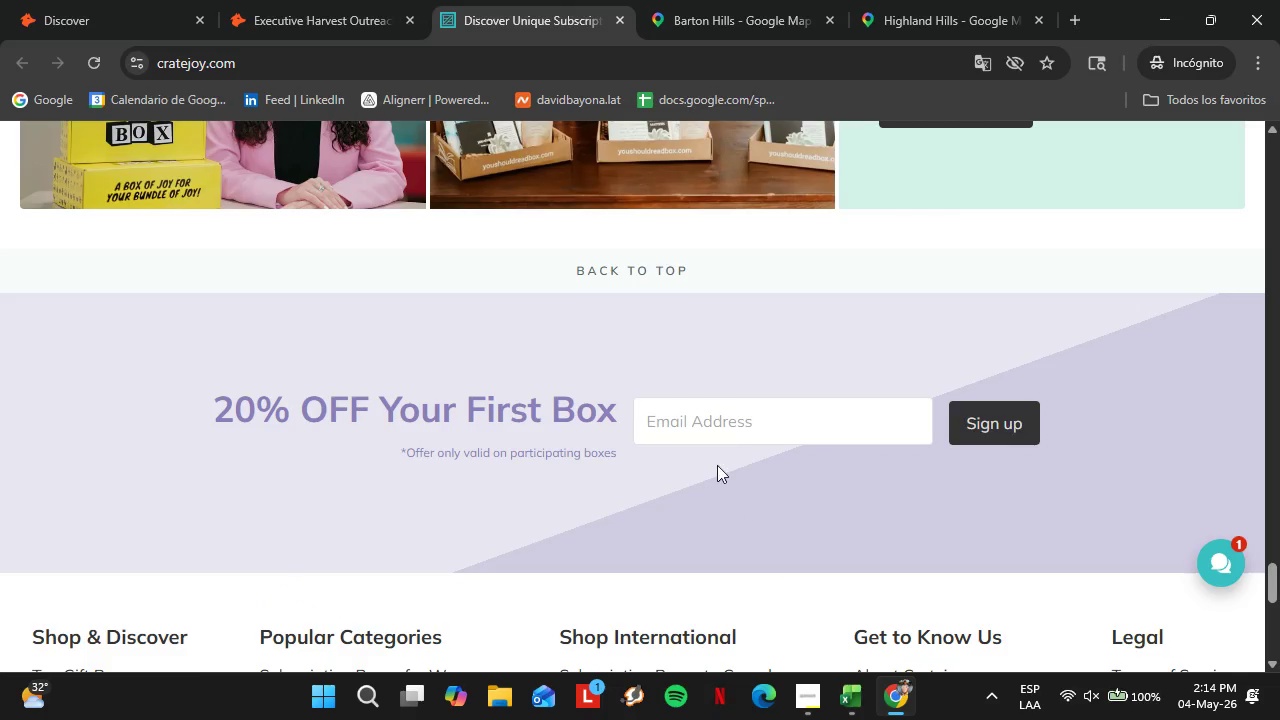 
wait(5.8)
 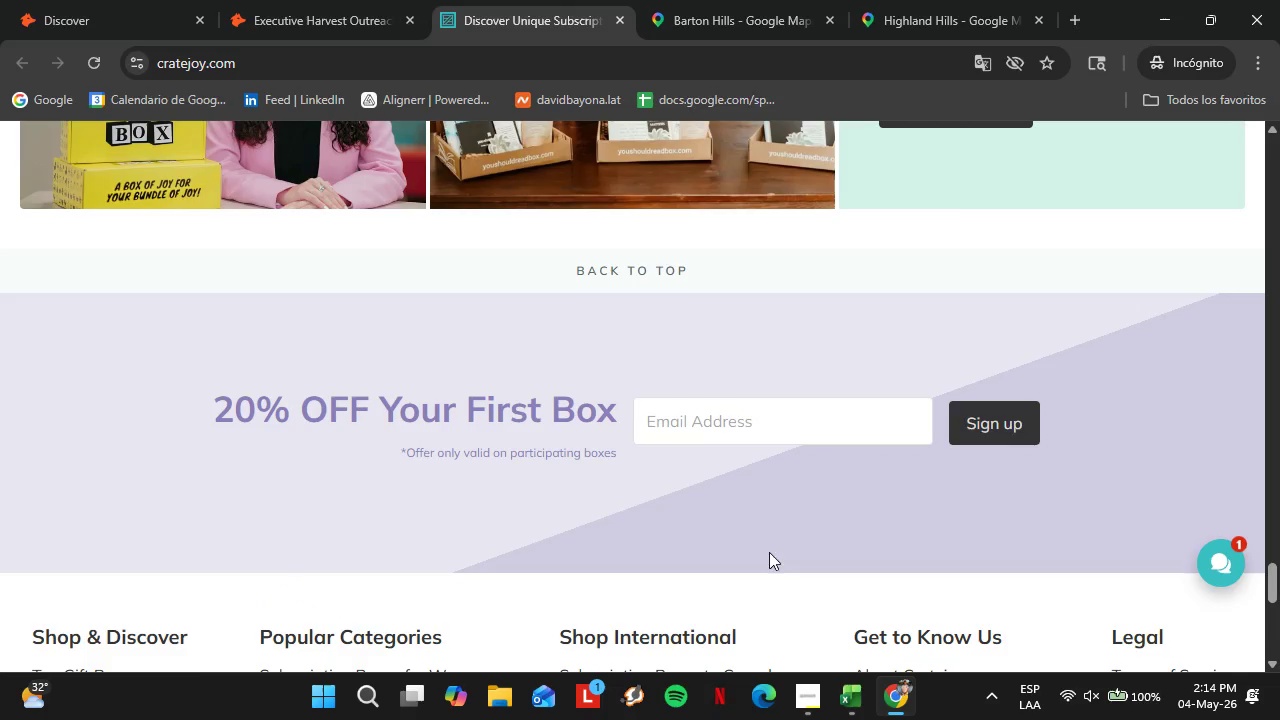 
scroll: coordinate [713, 460], scroll_direction: up, amount: 1.0
 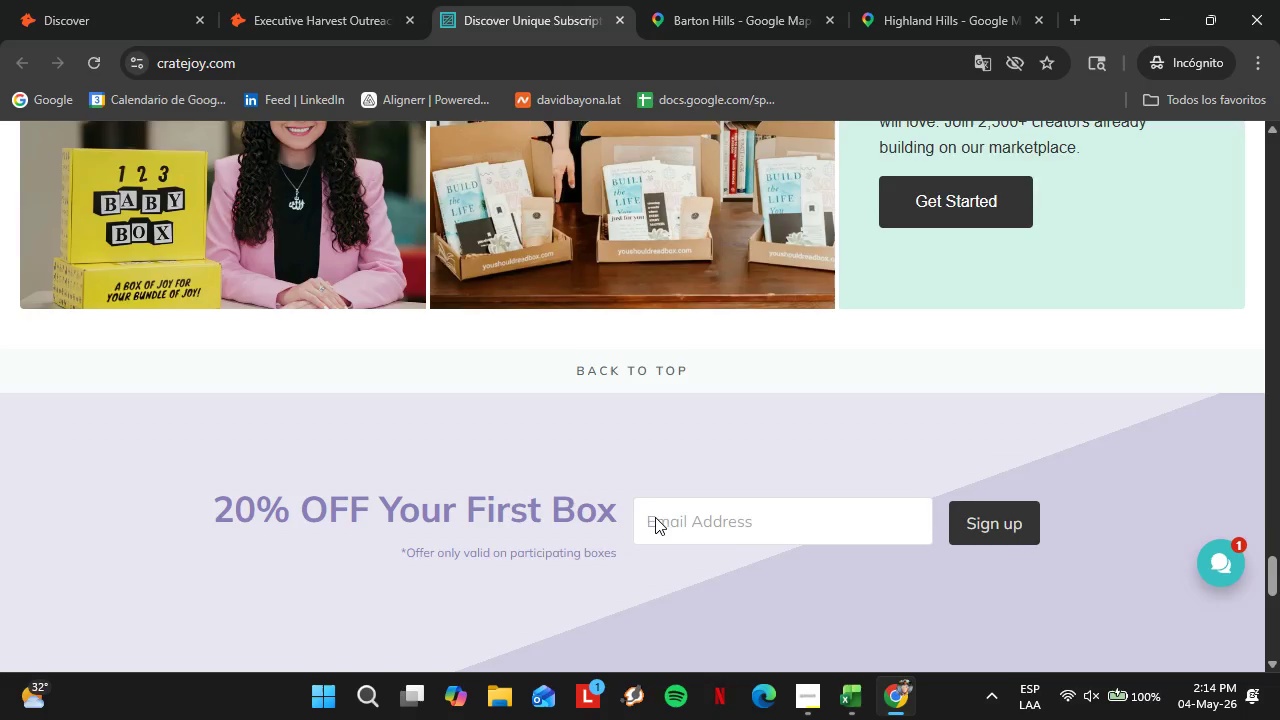 
scroll: coordinate [641, 514], scroll_direction: down, amount: 5.0
 